 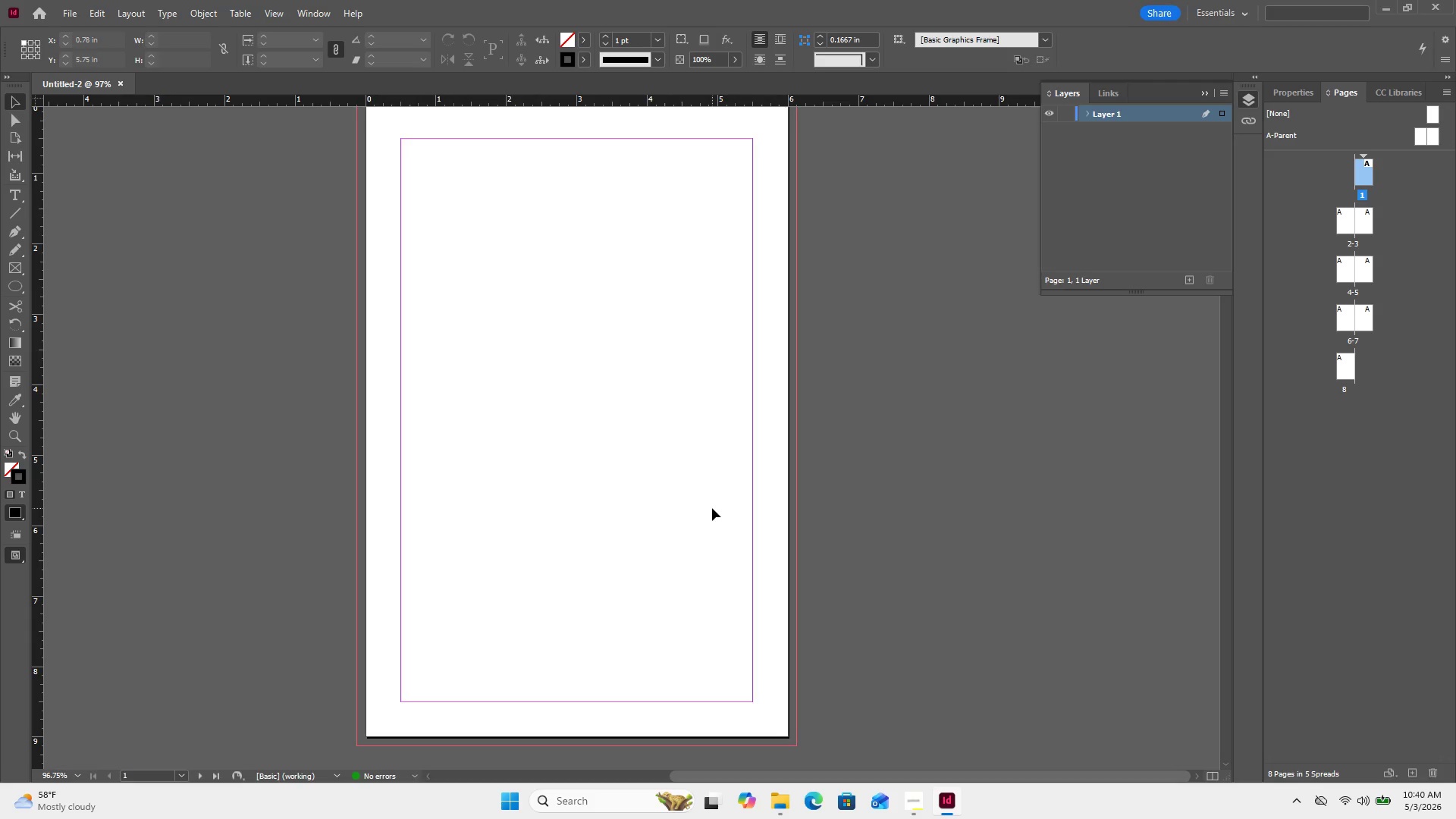 
scroll: coordinate [712, 508], scroll_direction: none, amount: 0.0
 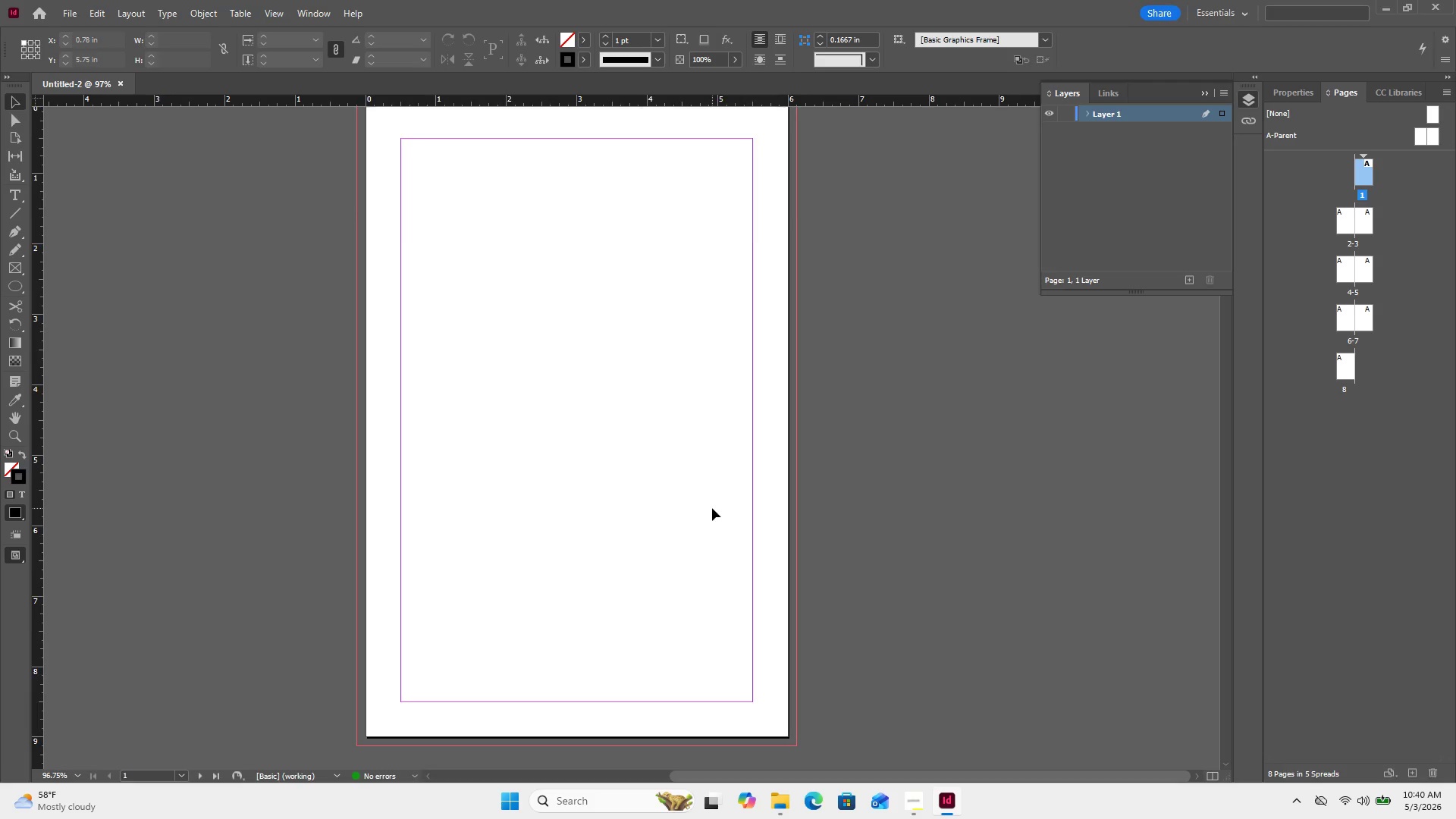 
scroll: coordinate [712, 508], scroll_direction: up, amount: 1.0
 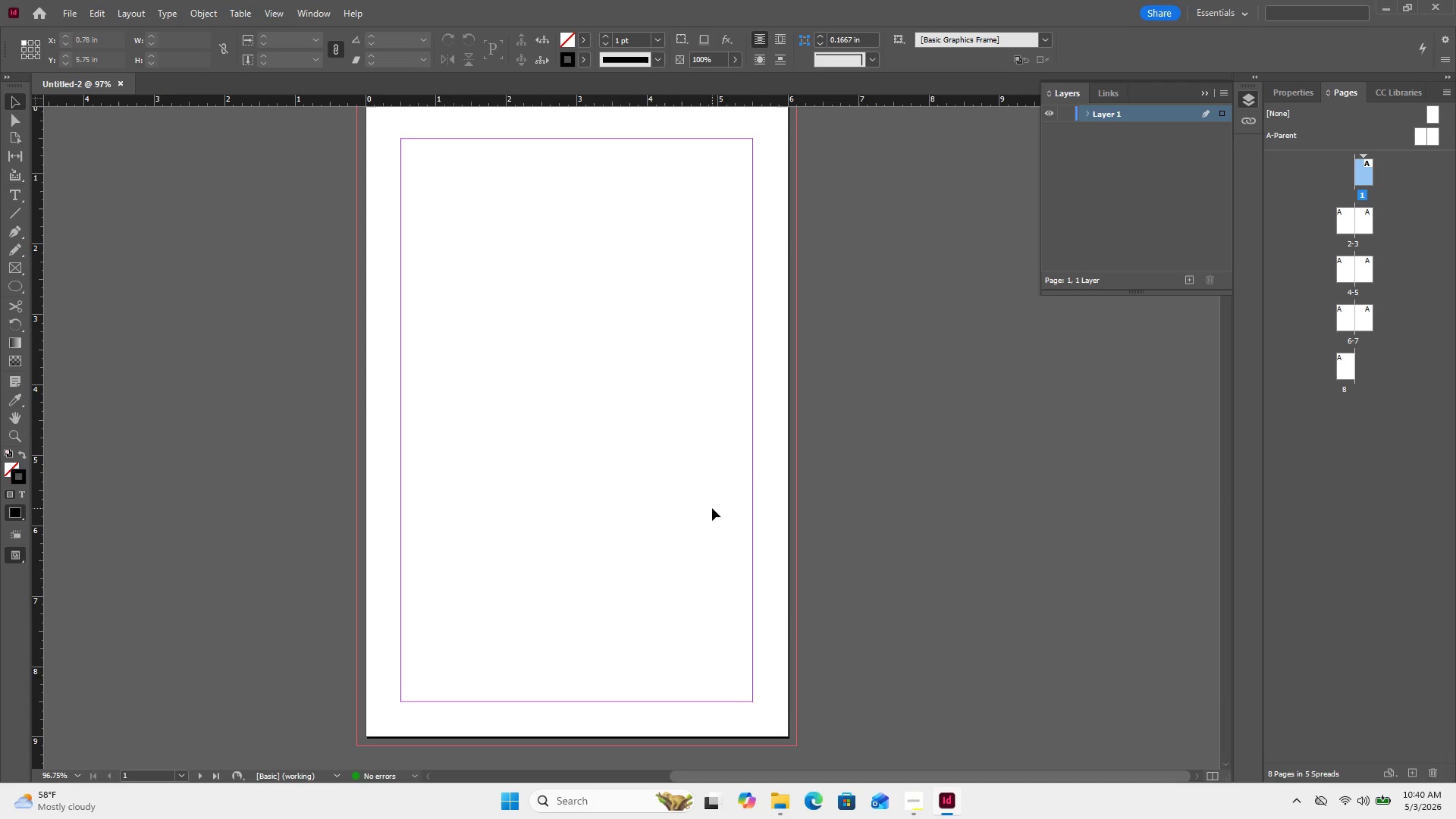 
scroll: coordinate [712, 508], scroll_direction: none, amount: 0.0
 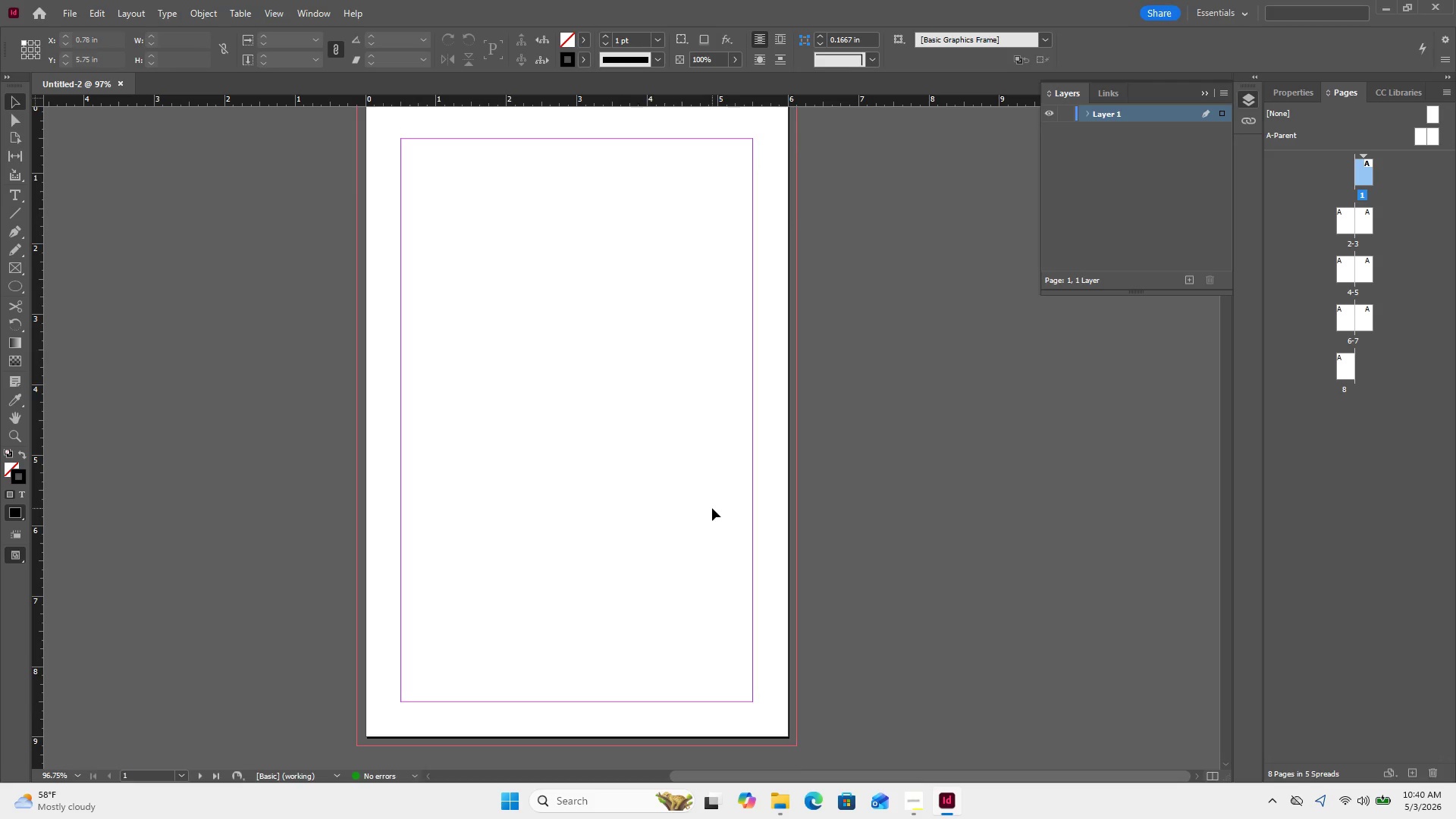 
key(ArrowDown)
 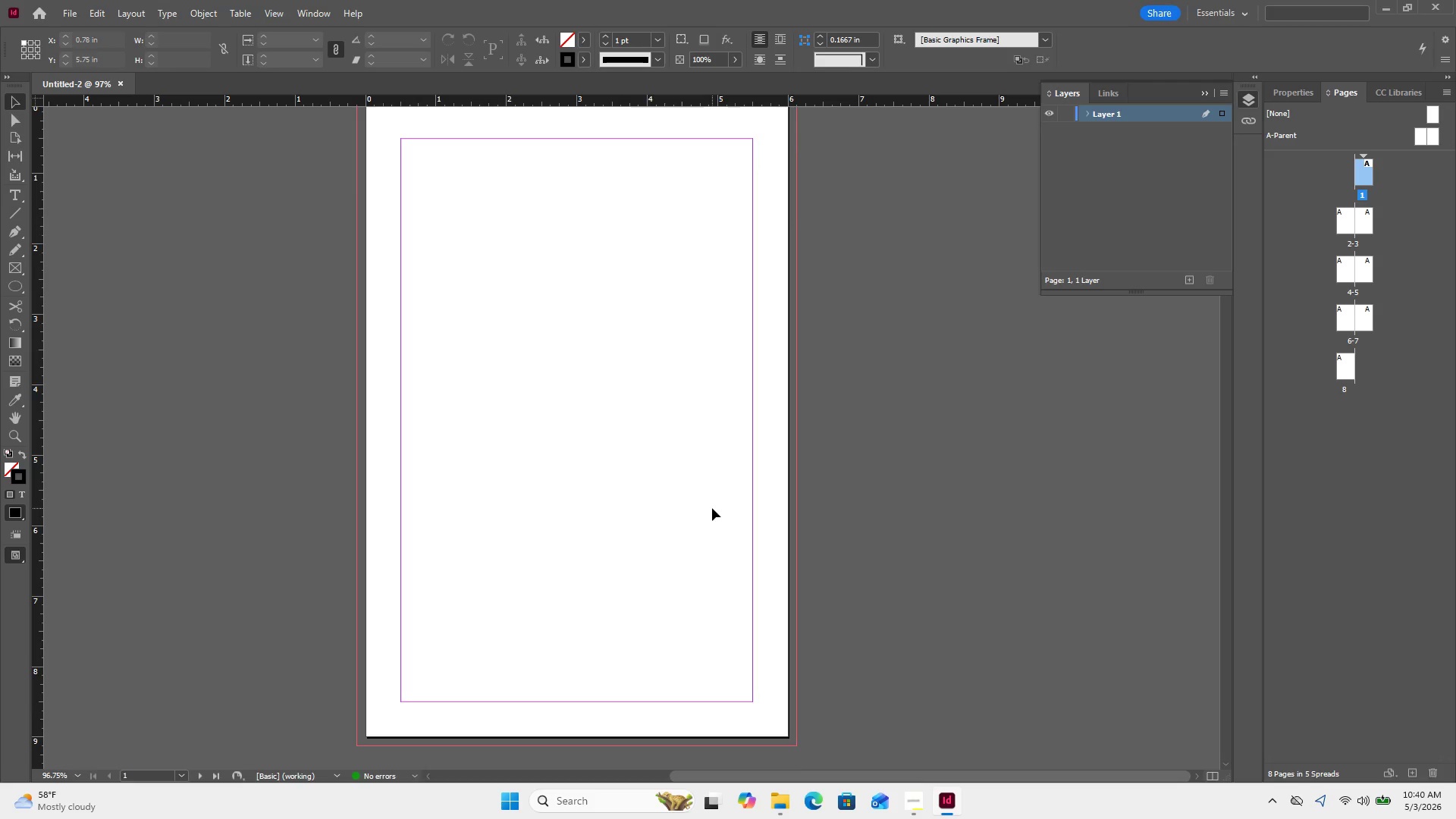 
key(ArrowUp)
 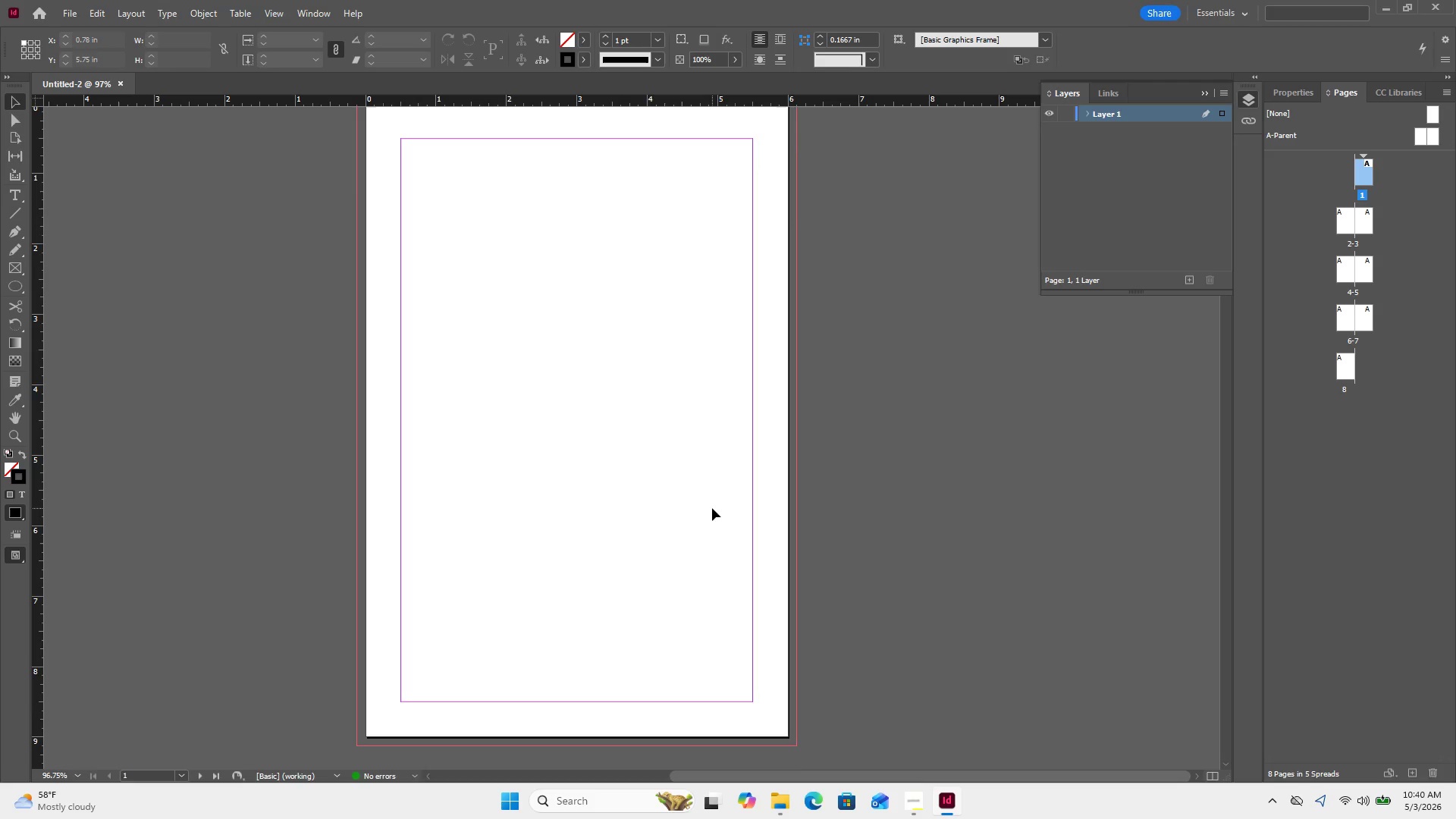 
key(ArrowUp)
 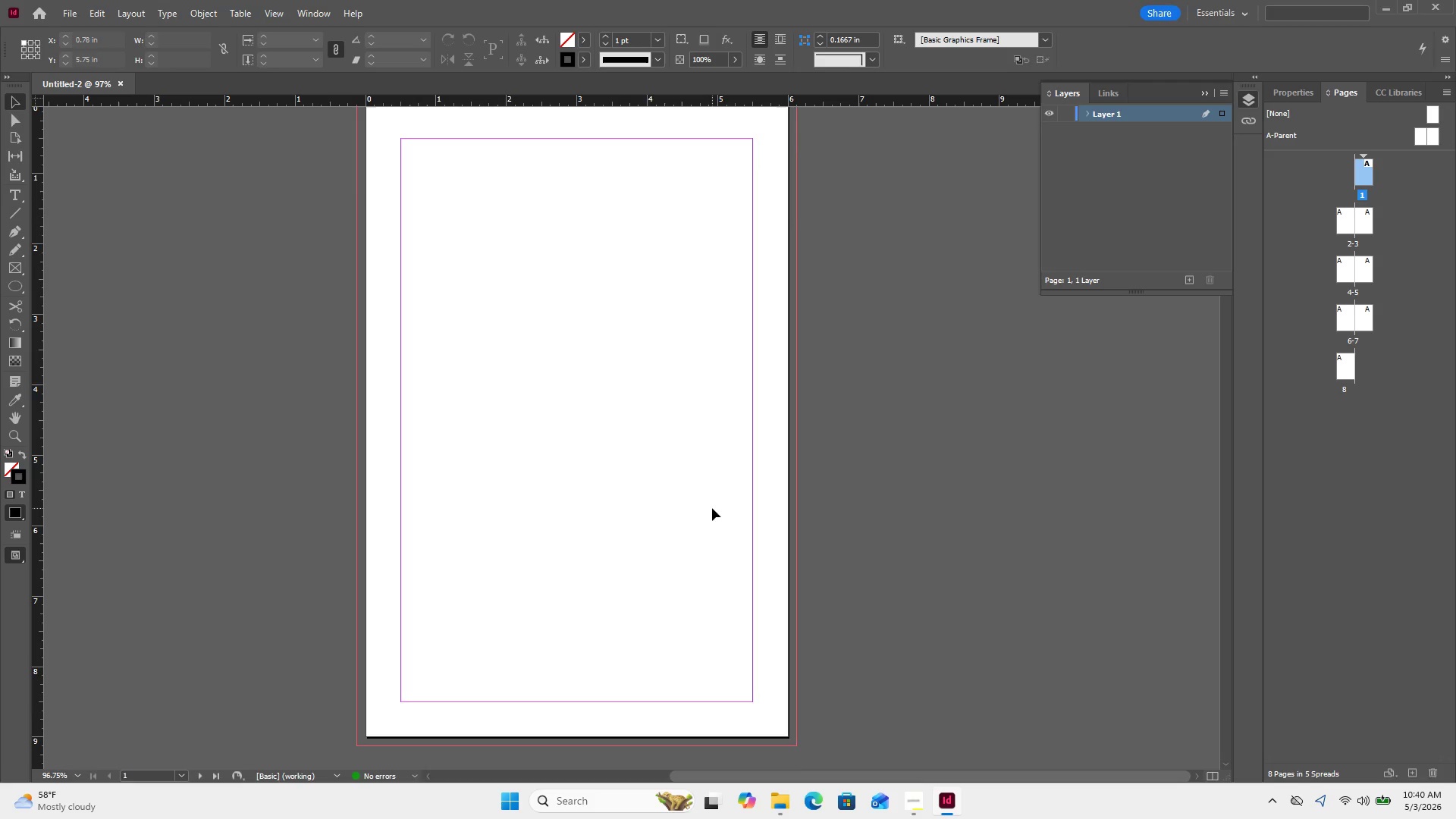 
key(ArrowUp)
 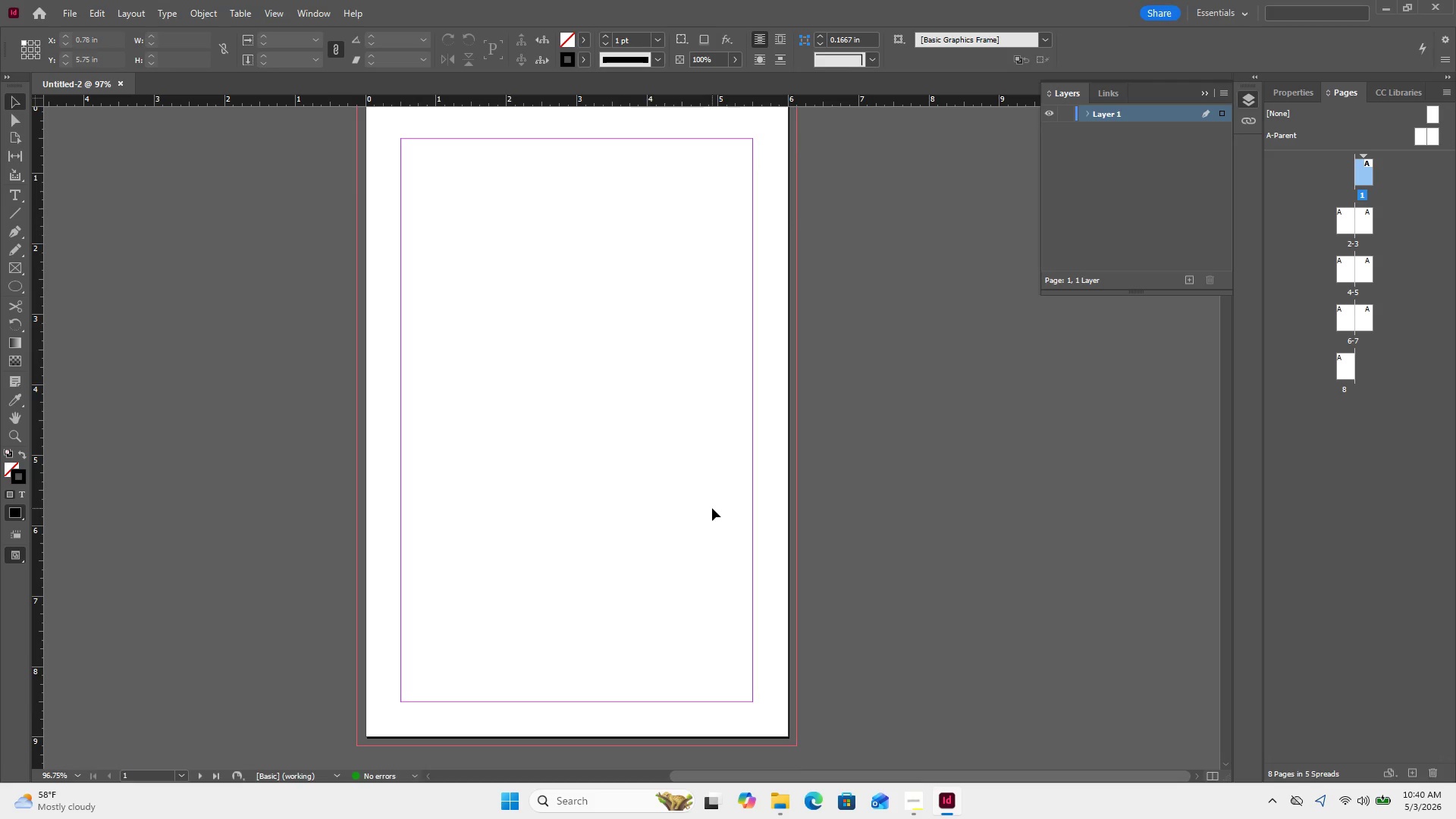 
wait(9.56)
 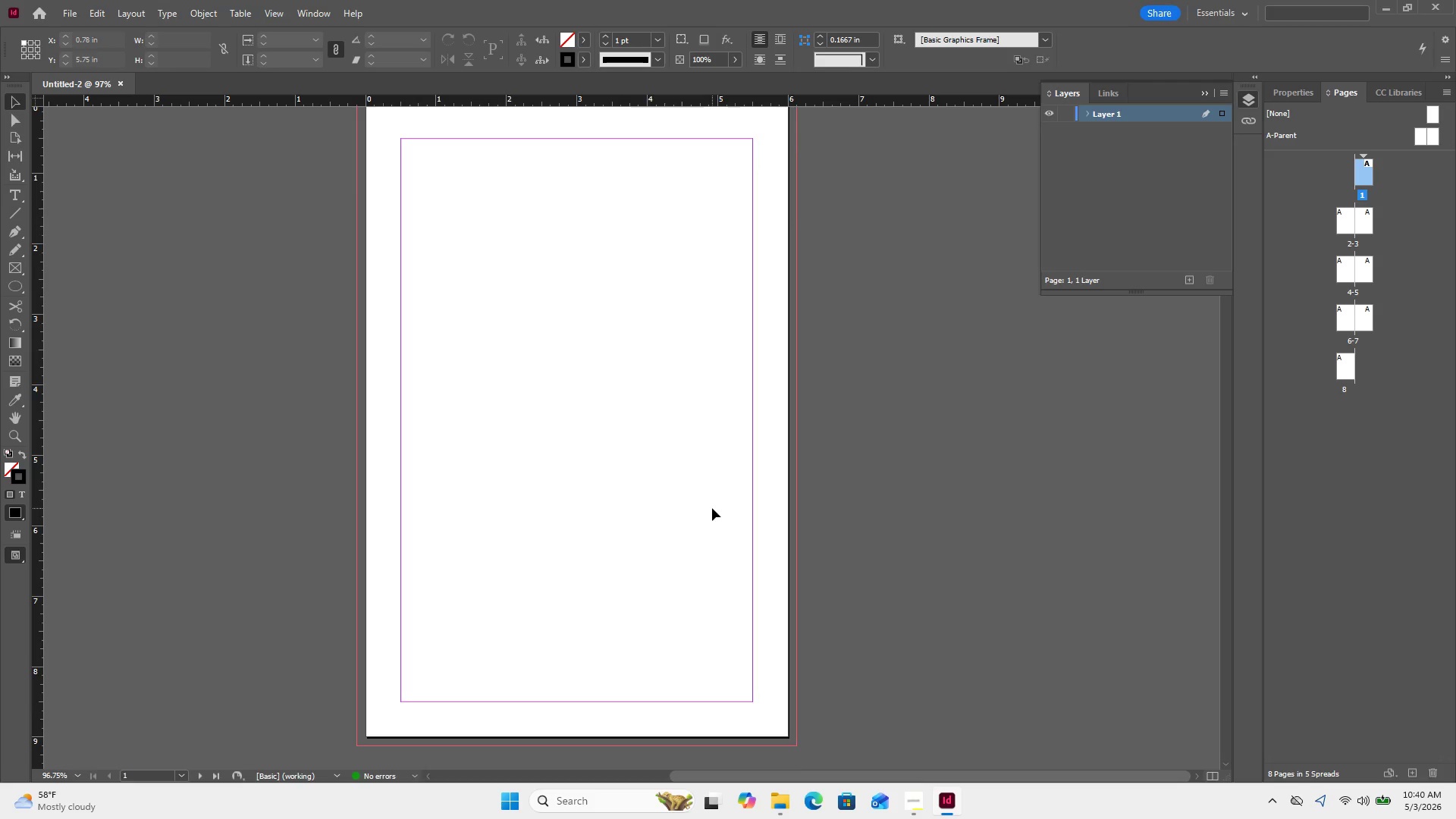 
scroll: coordinate [801, 516], scroll_direction: down, amount: 2.0
 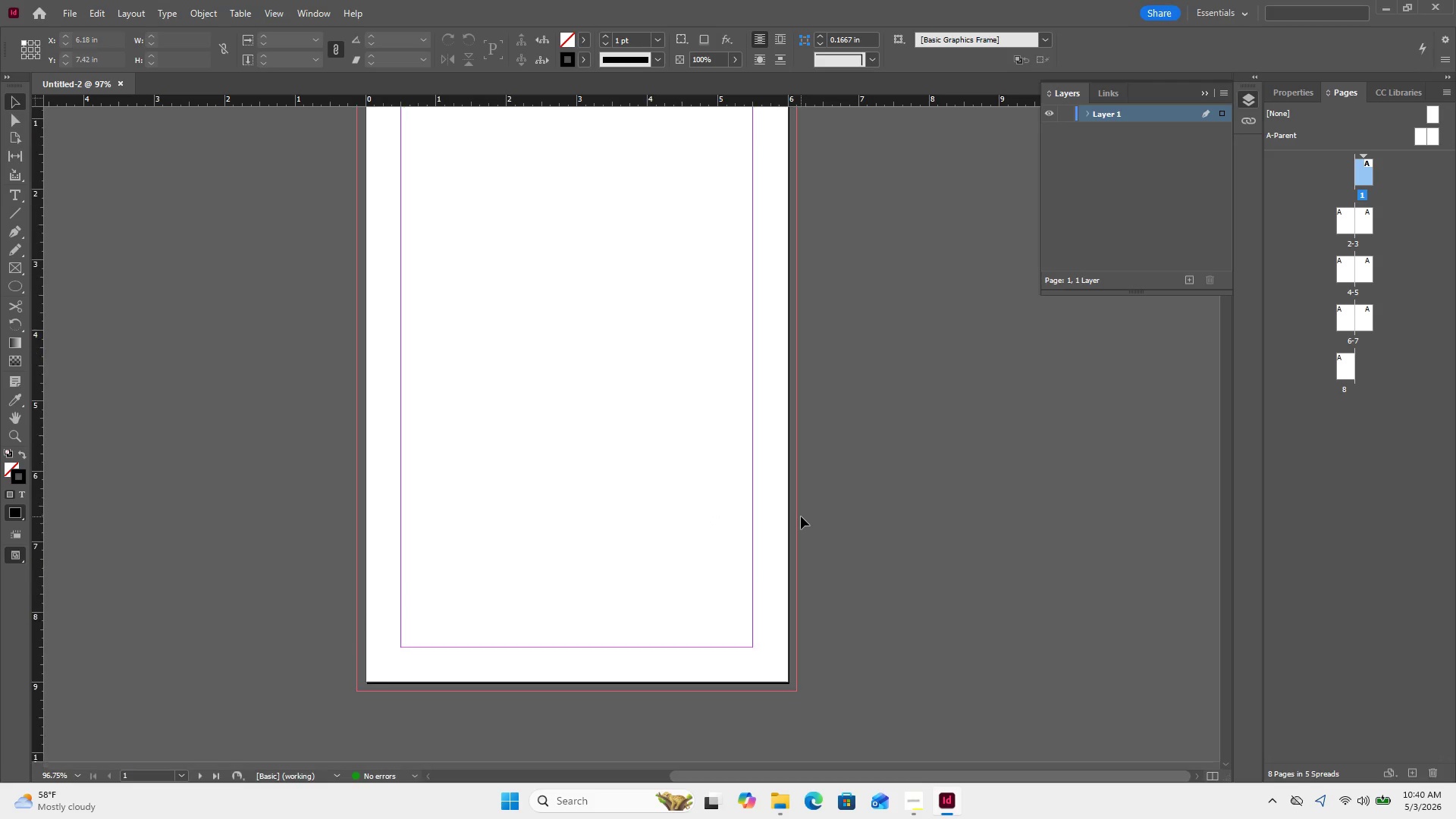 
scroll: coordinate [801, 516], scroll_direction: up, amount: 1.0
 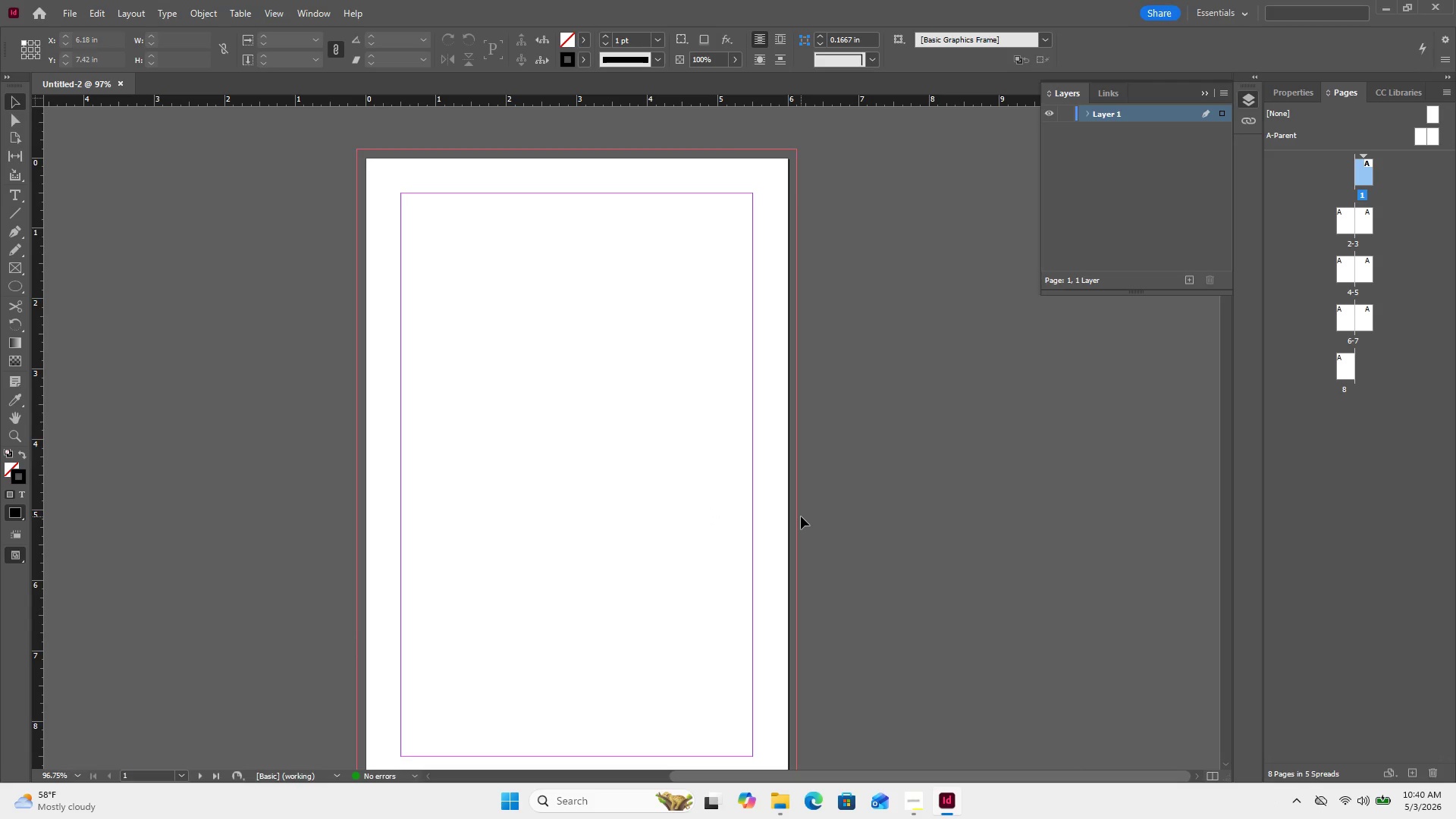 
scroll: coordinate [801, 516], scroll_direction: none, amount: 0.0
 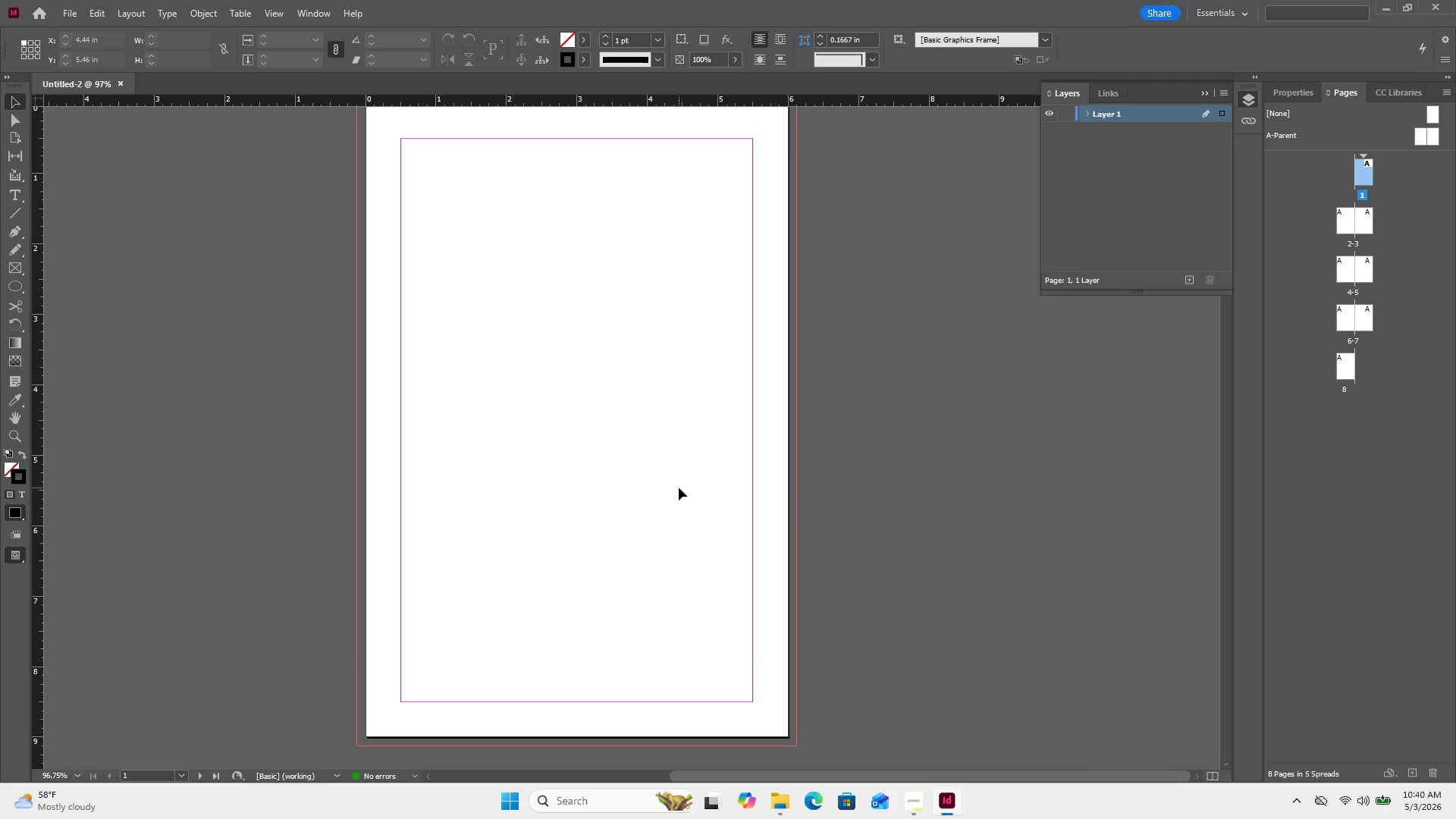 
wait(7.57)
 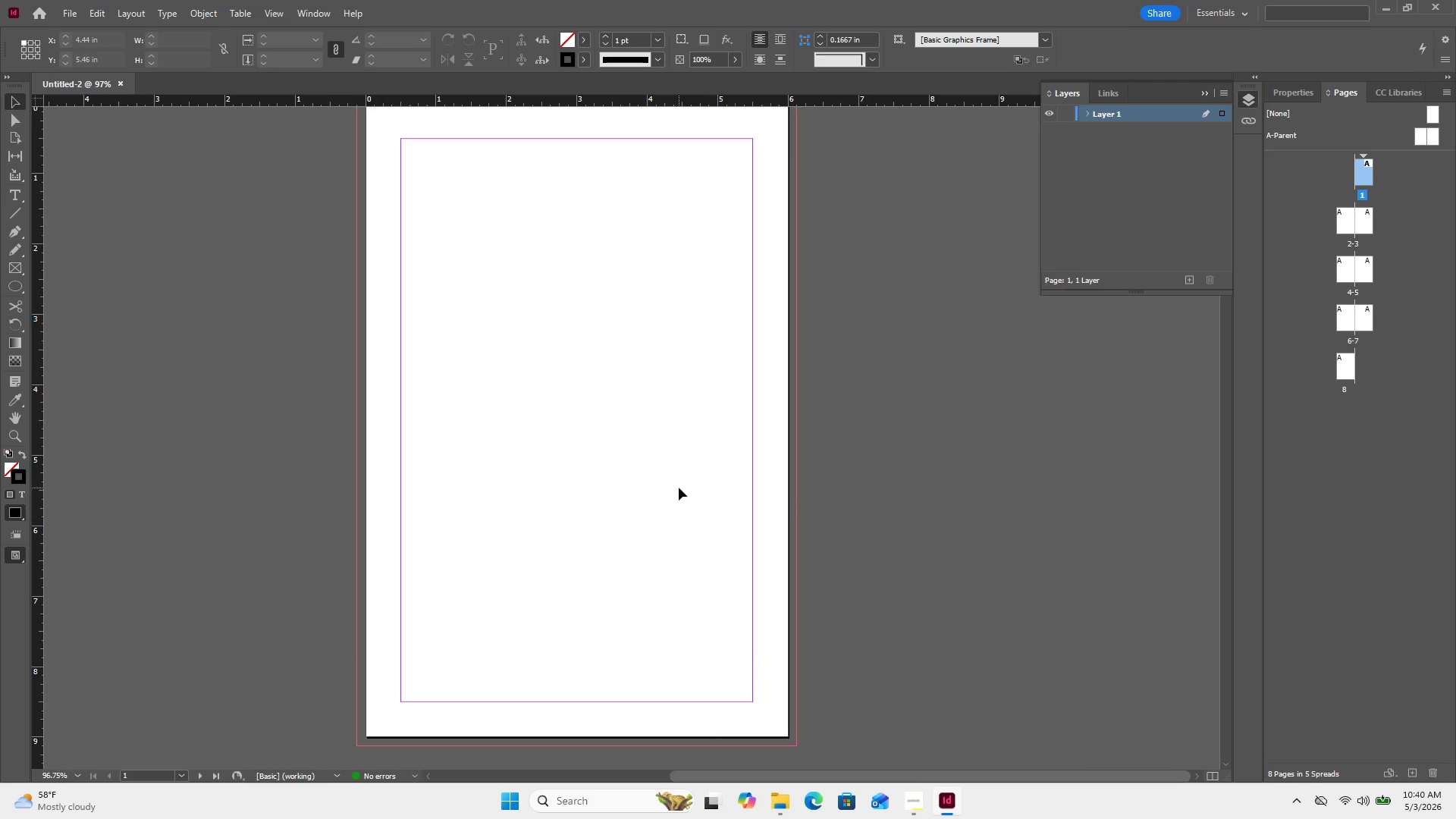 
left_click([20, 191])
 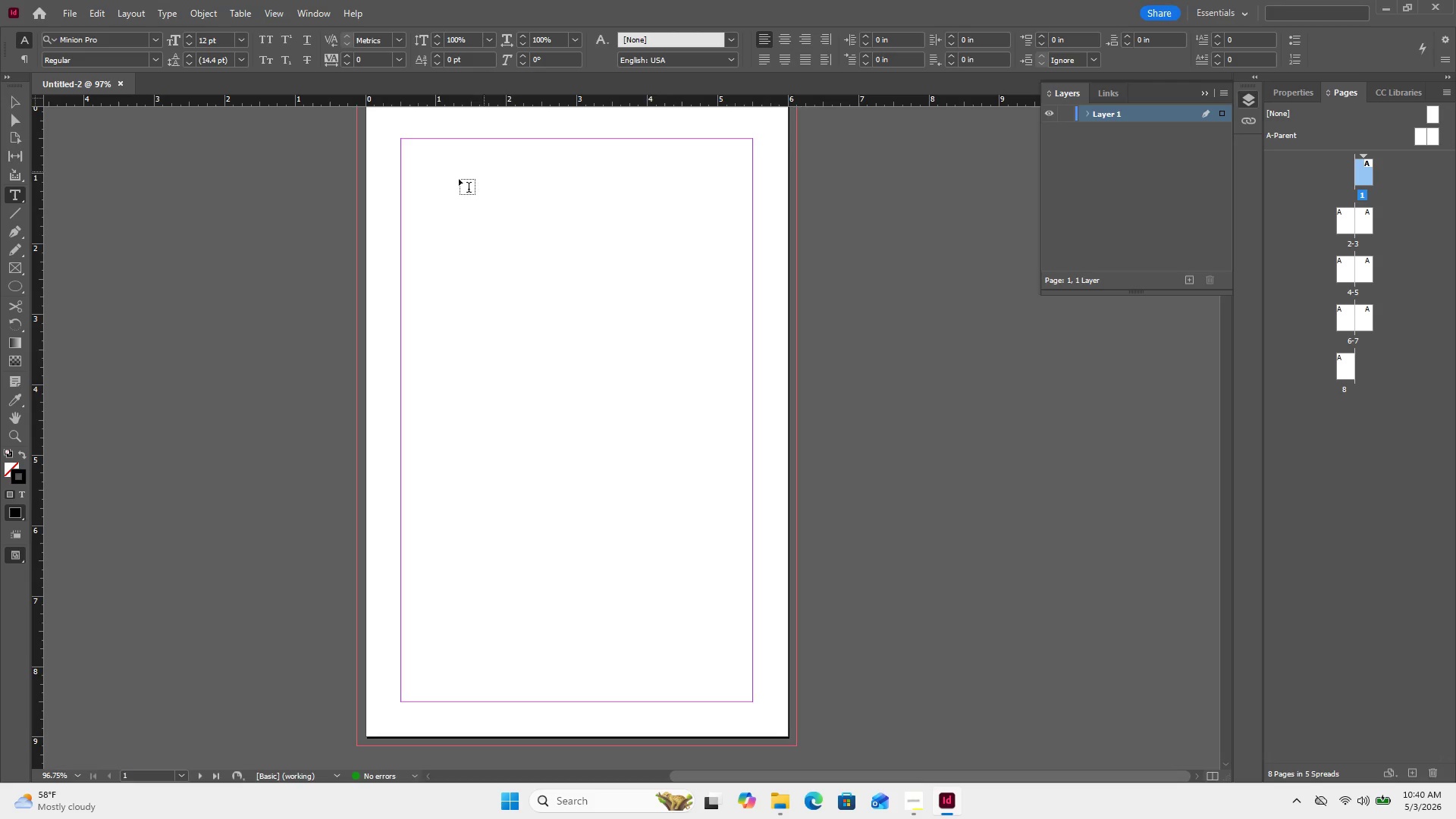 
left_click_drag(start_coordinate=[447, 184], to_coordinate=[541, 249])
 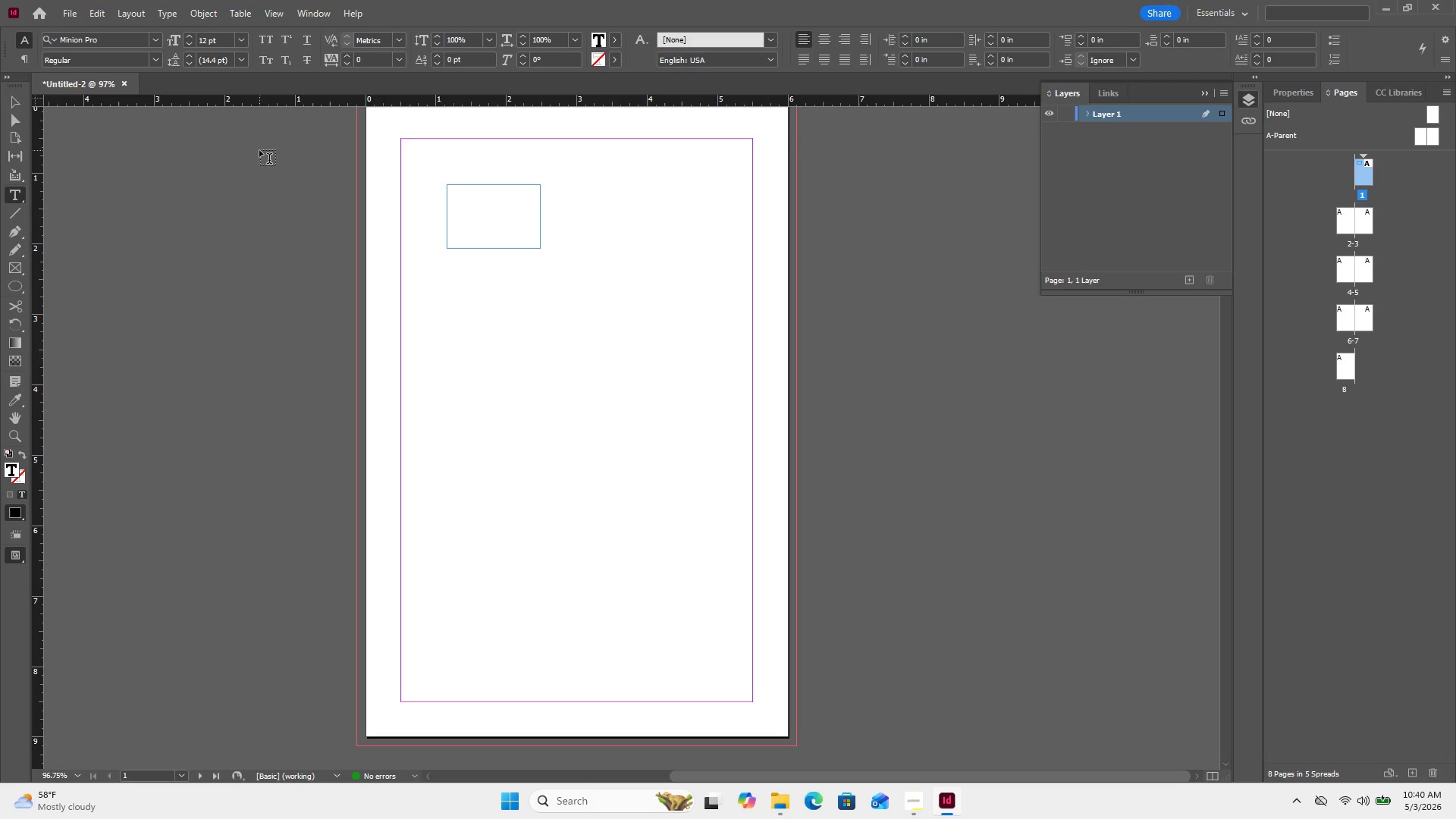 
key(Control+V)
 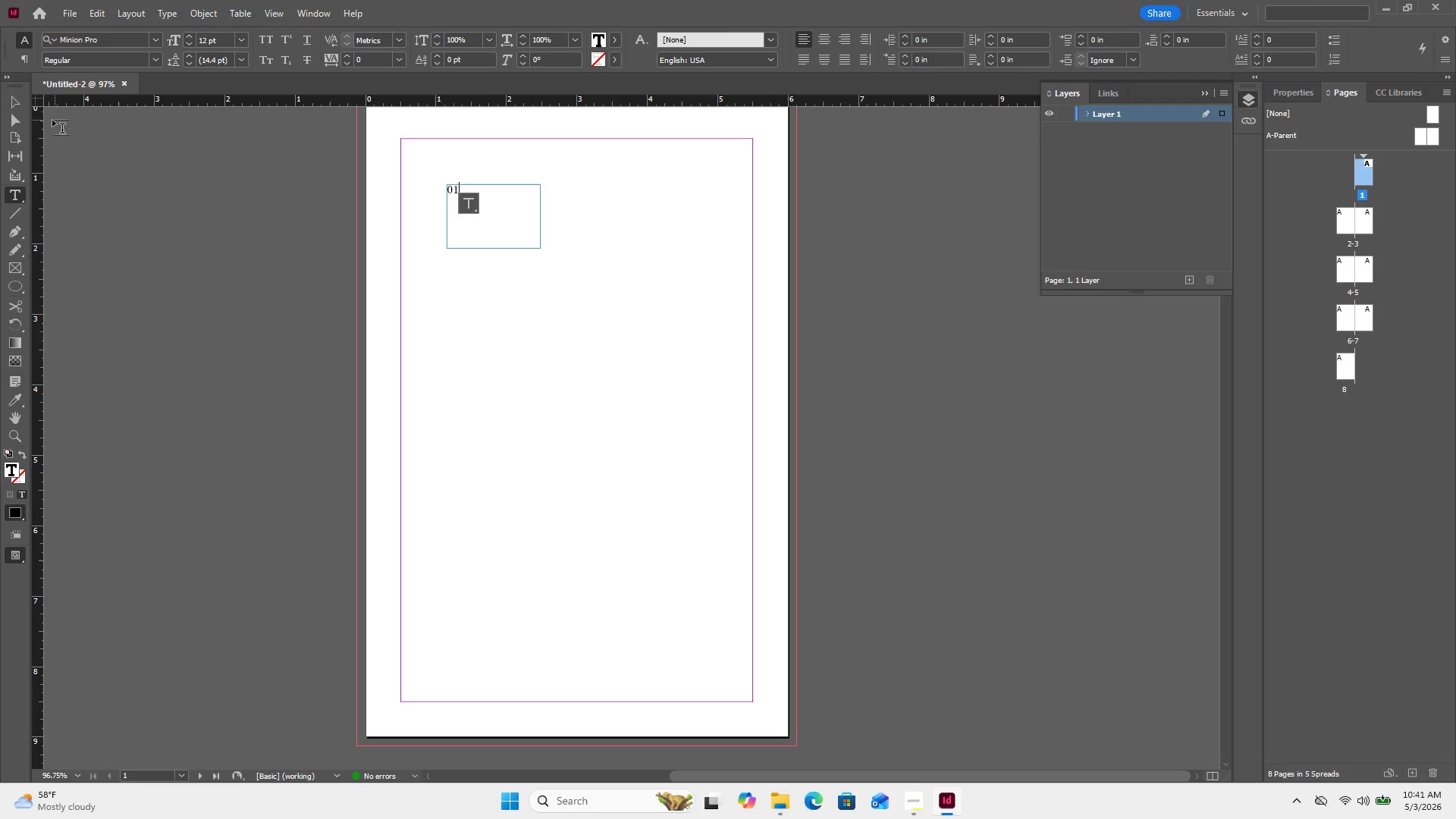 
left_click([16, 97])
 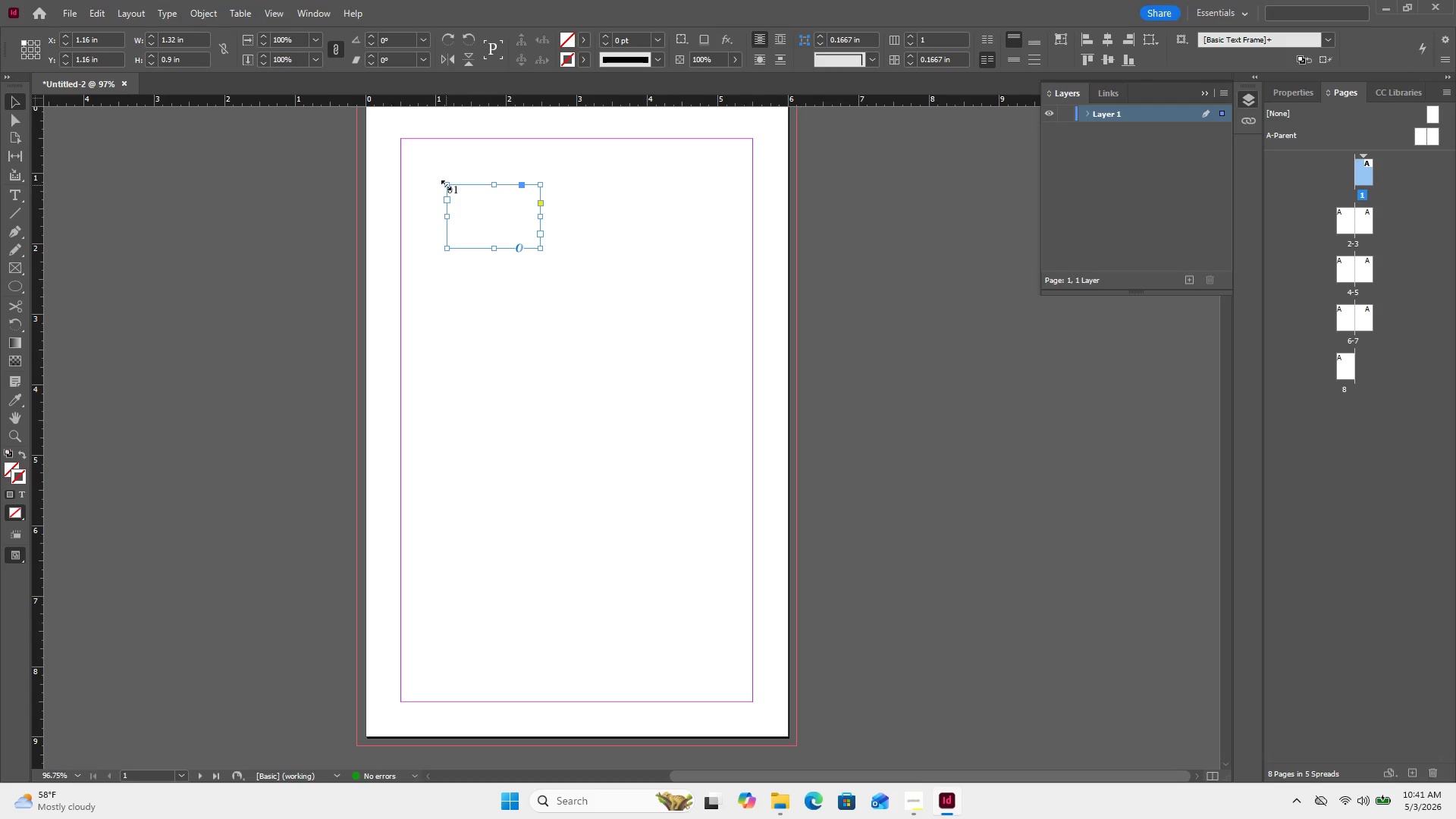 
double_click([453, 188])
 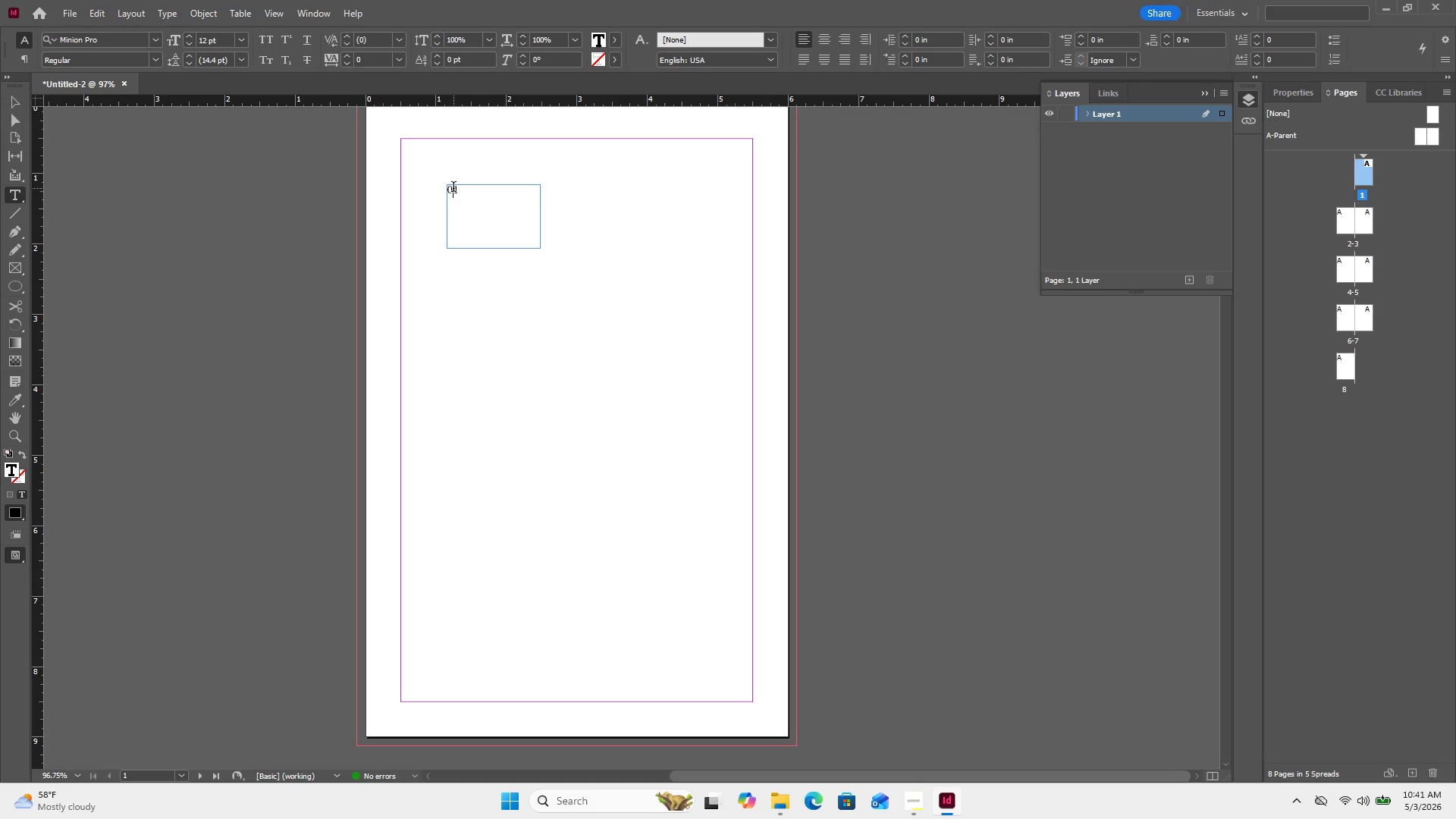 
double_click([453, 188])
 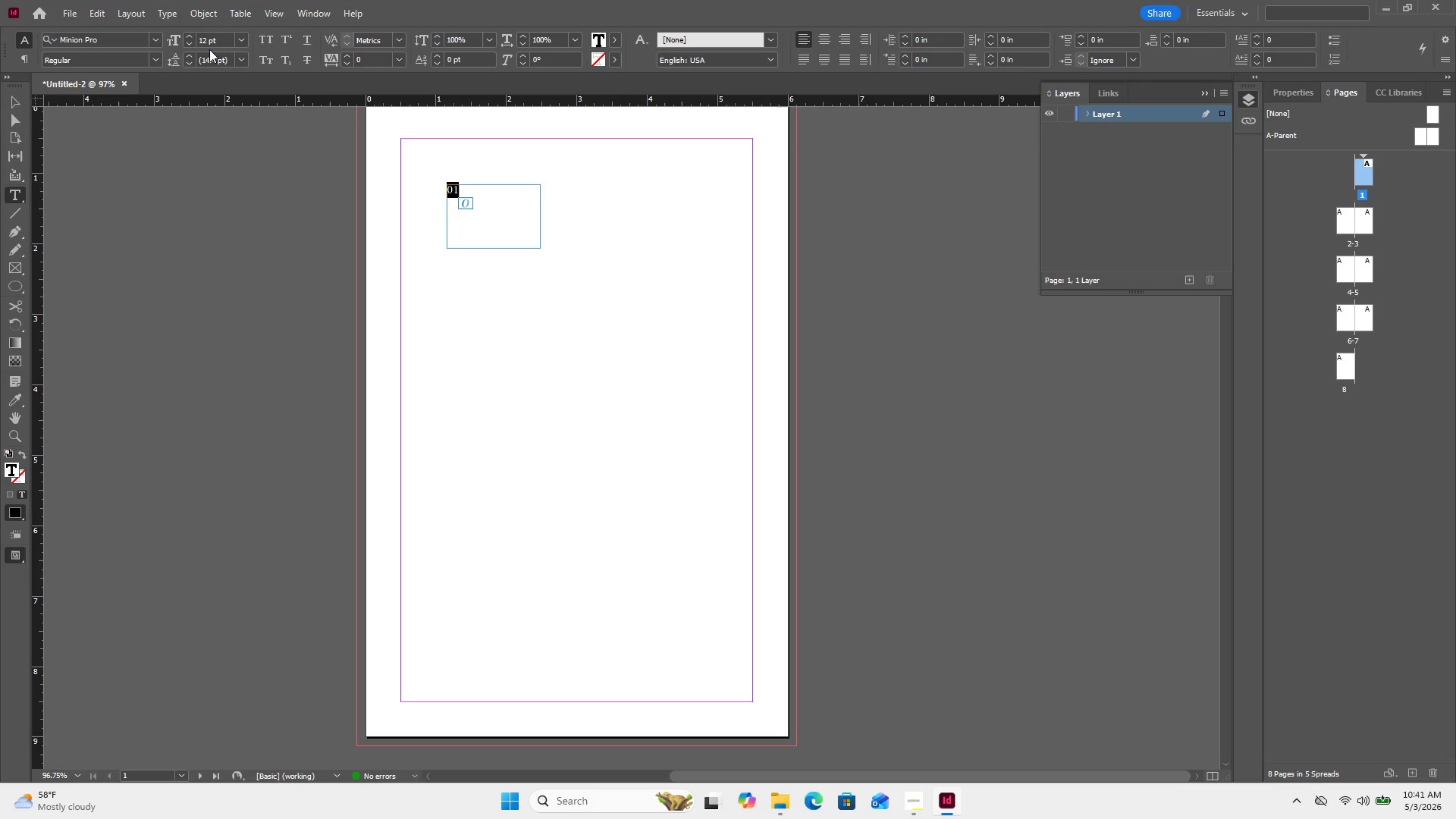 
left_click([245, 37])
 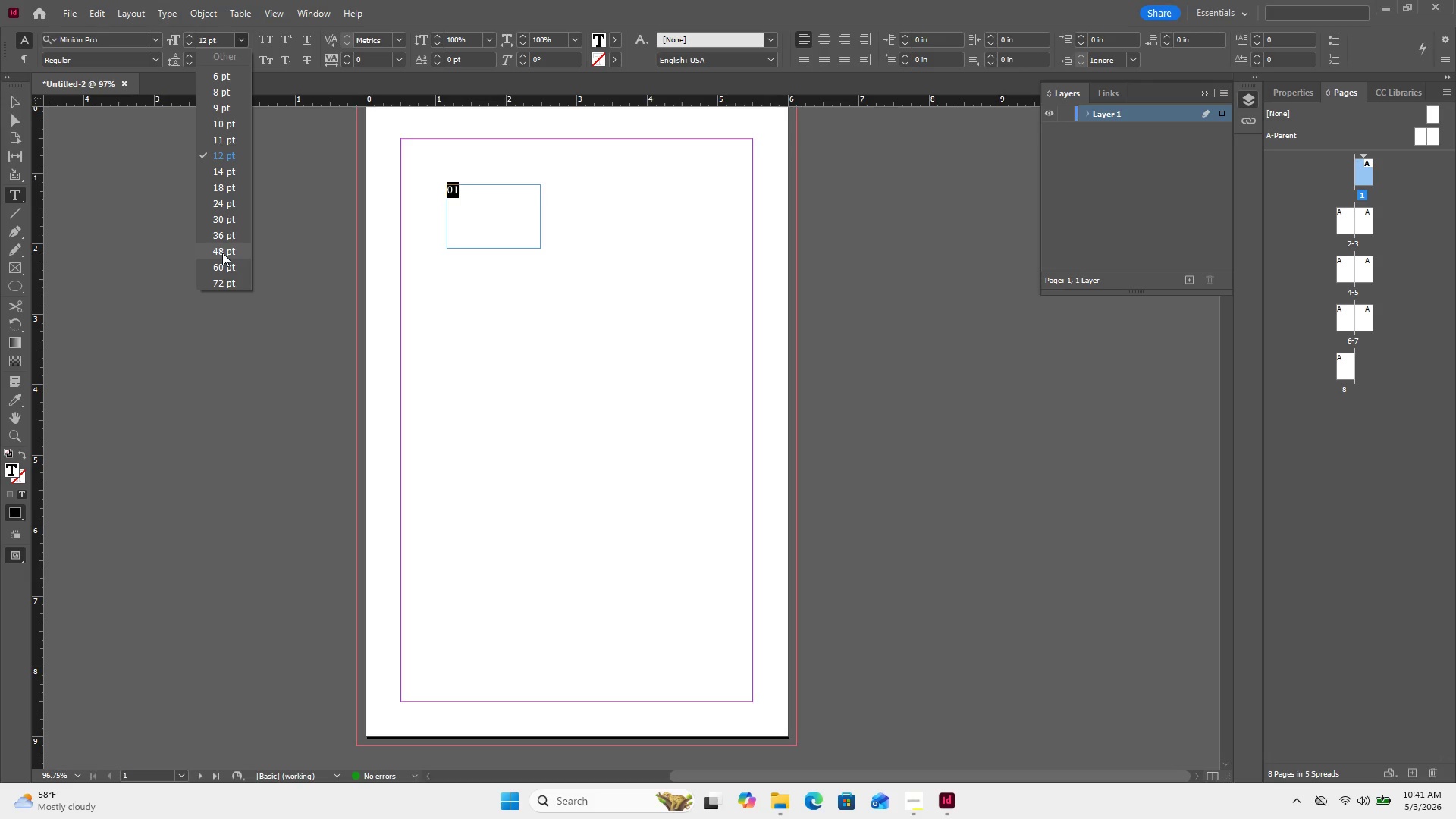 
left_click([218, 254])
 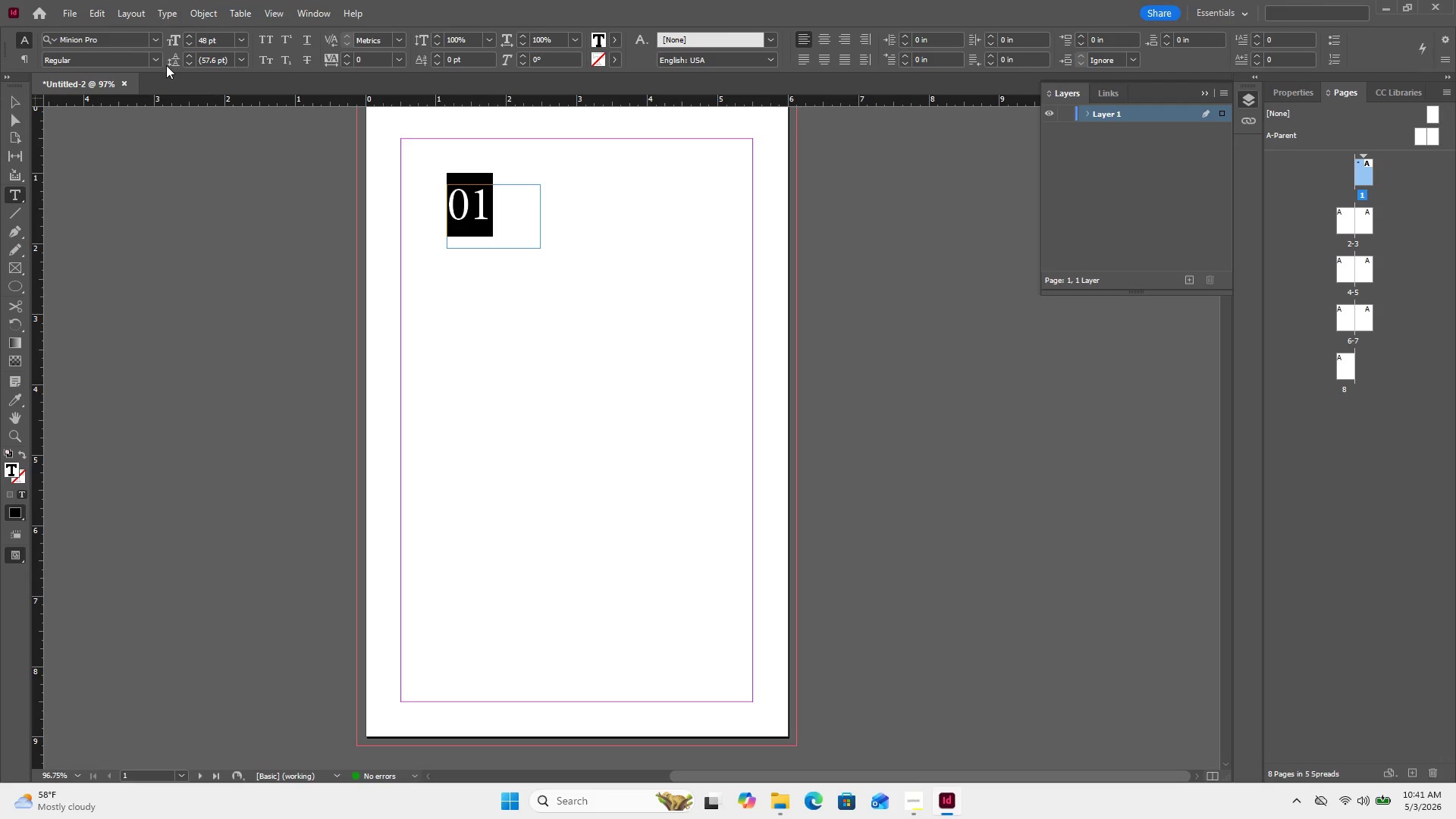 
left_click([159, 58])
 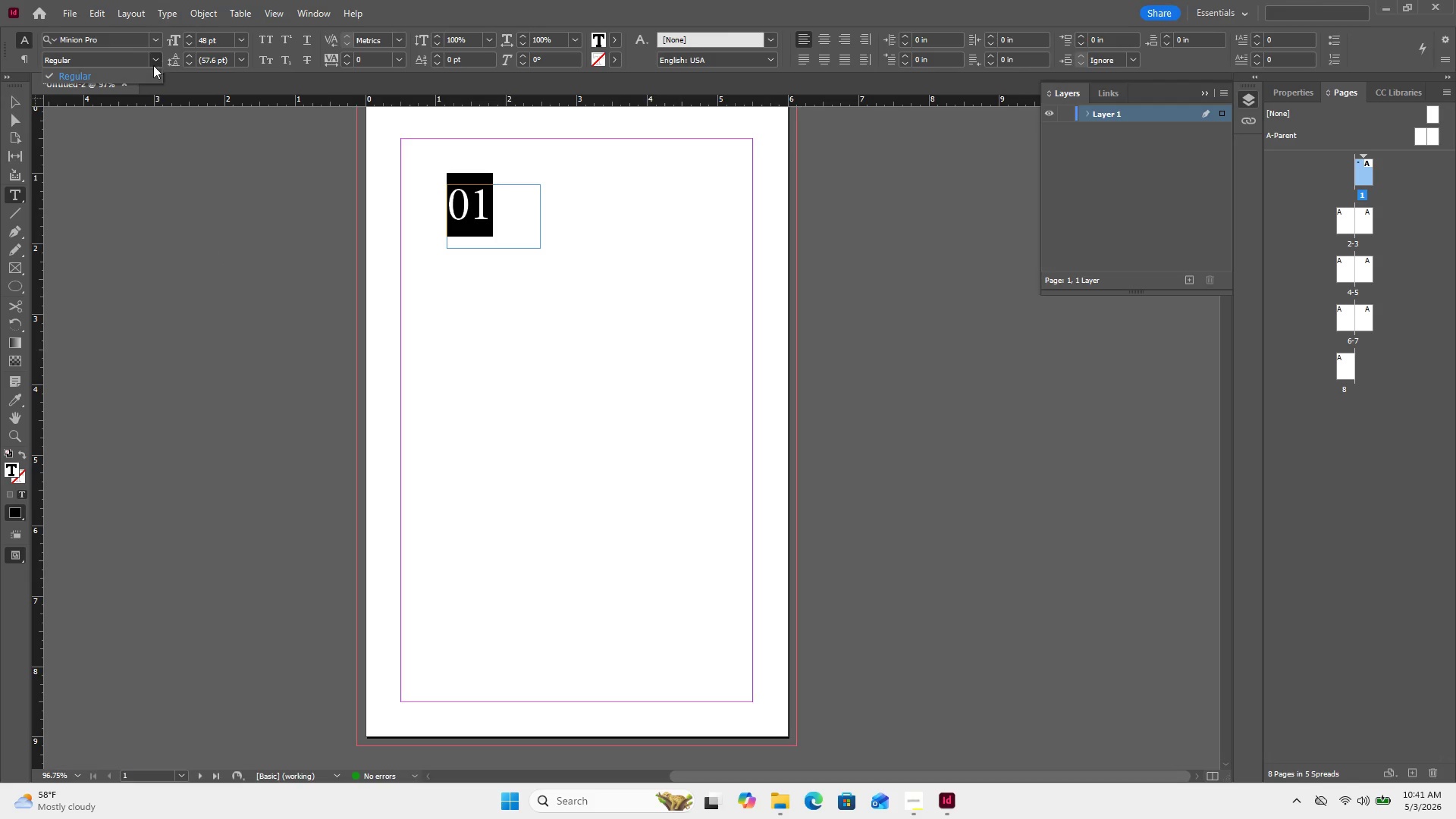 
left_click([155, 40])
 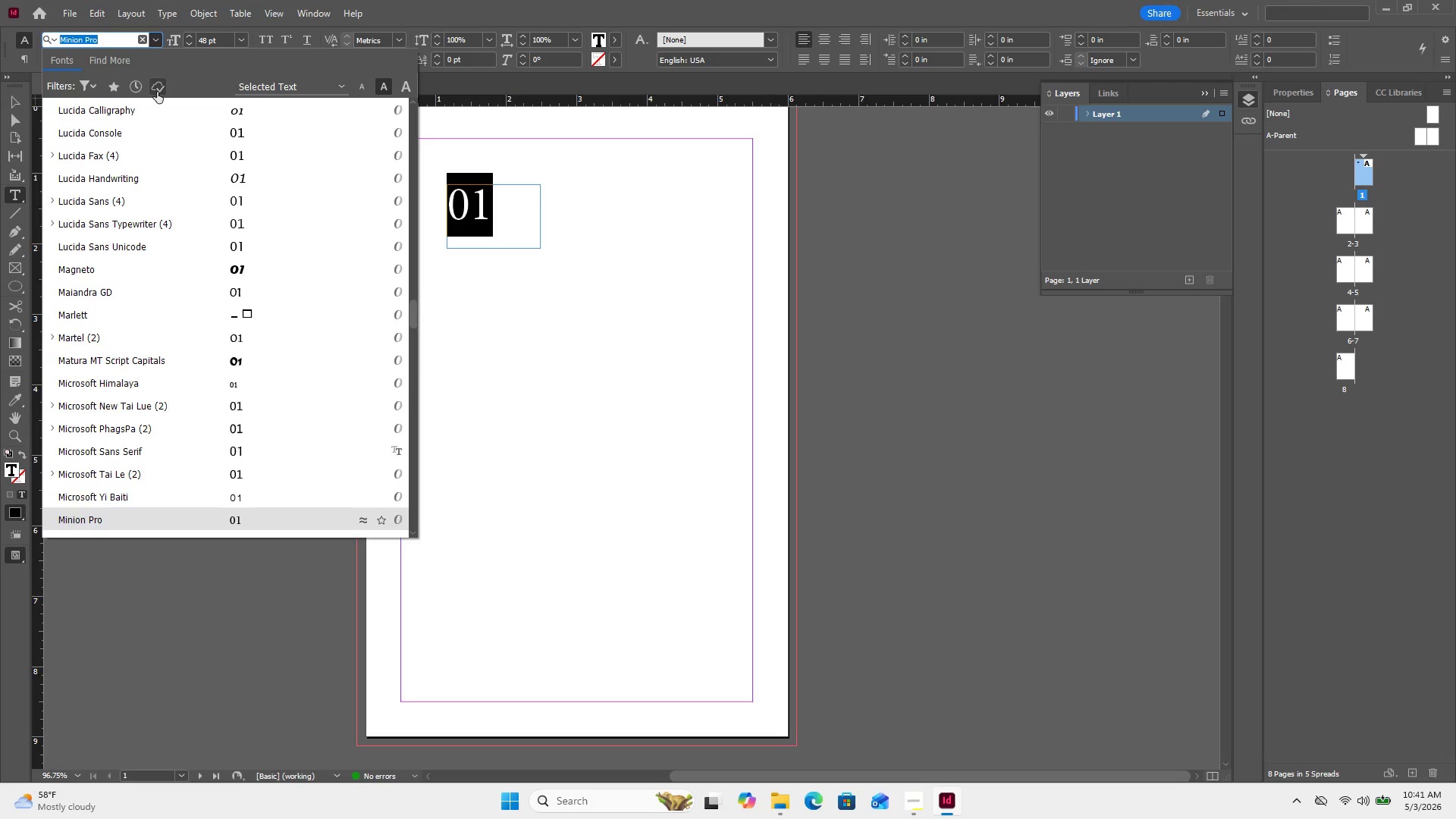 
scroll: coordinate [158, 95], scroll_direction: down, amount: 1.0
 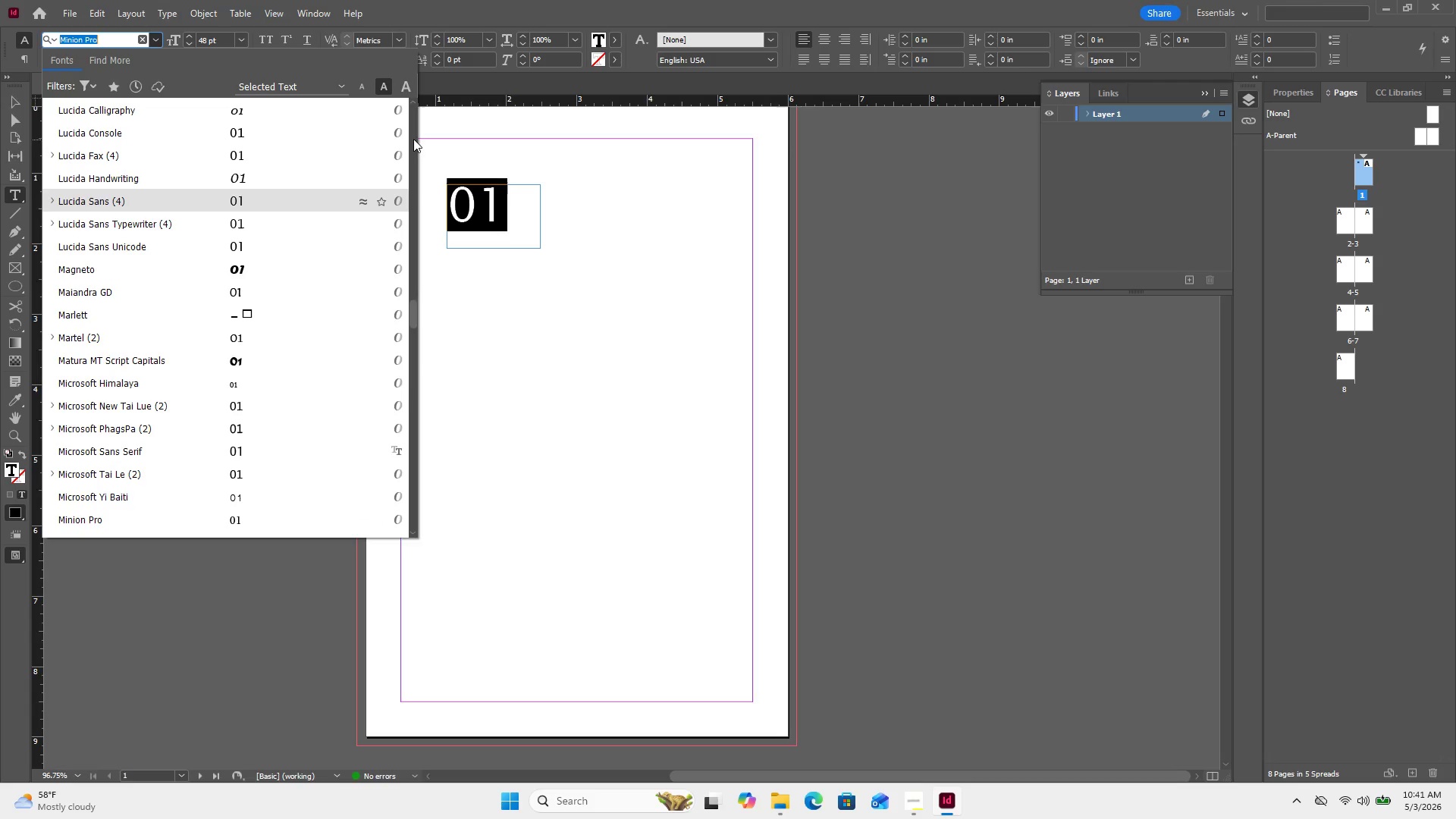 
left_click_drag(start_coordinate=[413, 139], to_coordinate=[416, 70])
 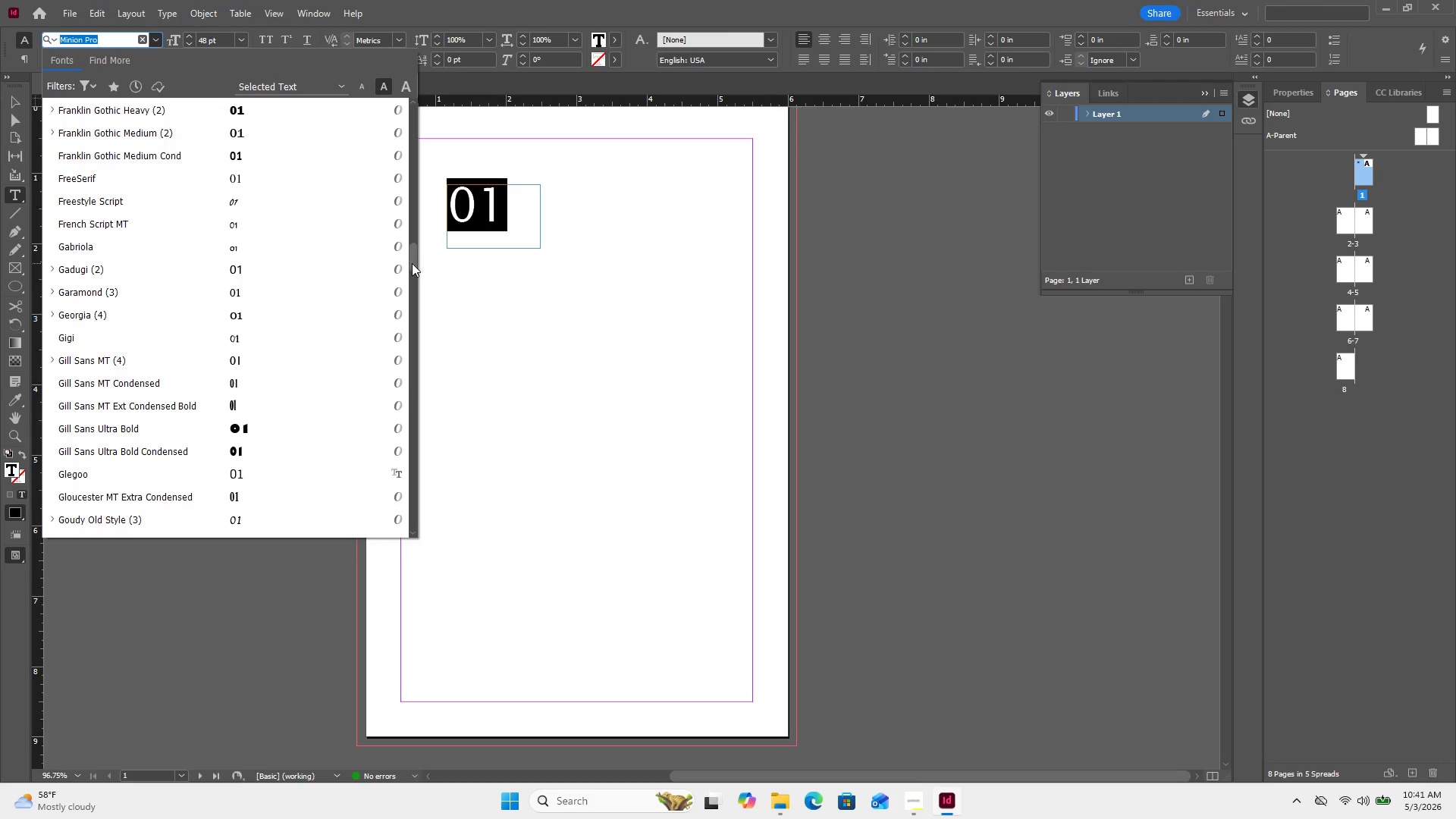 
left_click_drag(start_coordinate=[413, 259], to_coordinate=[411, 88])
 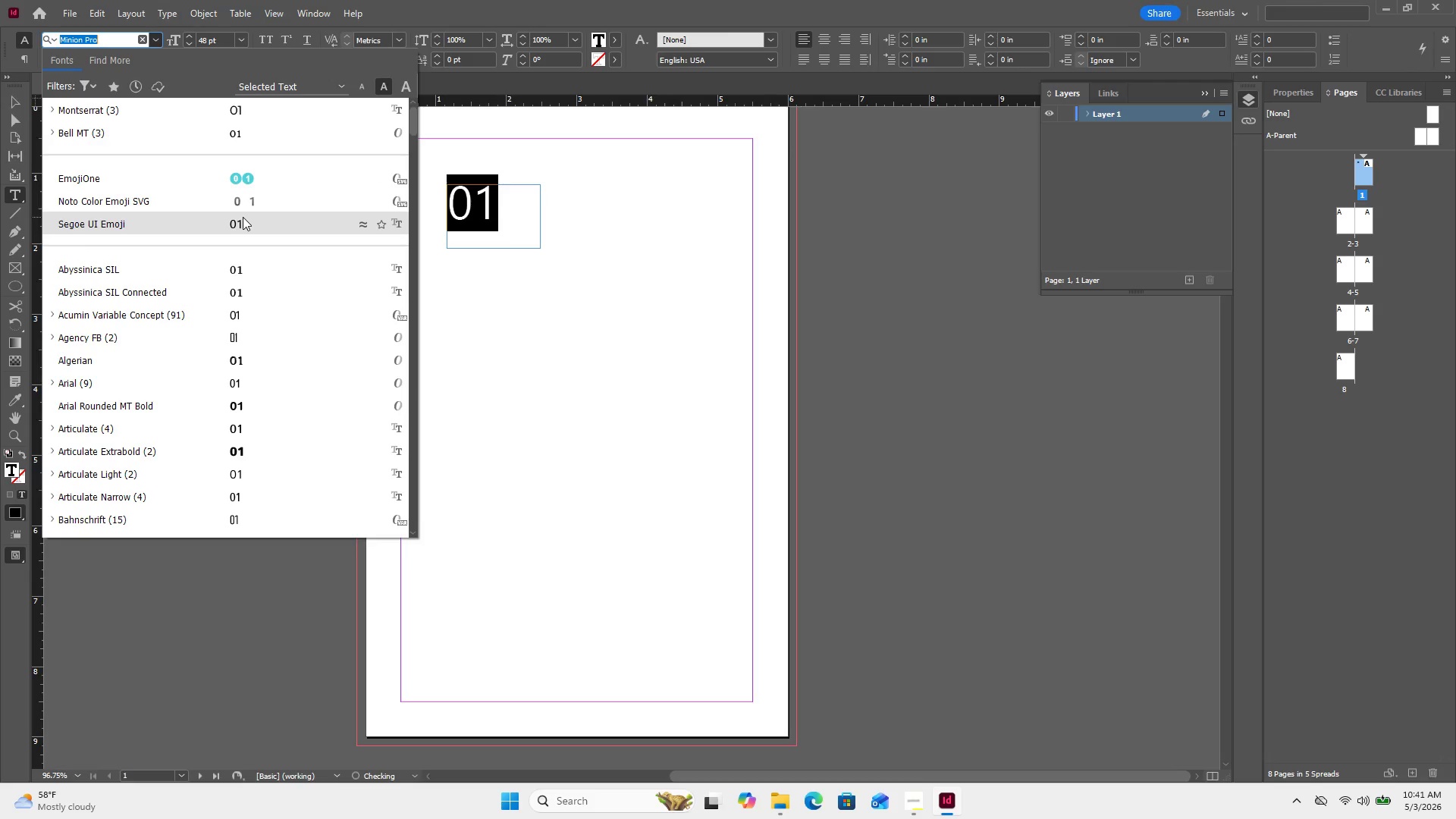 
left_click([243, 217])
 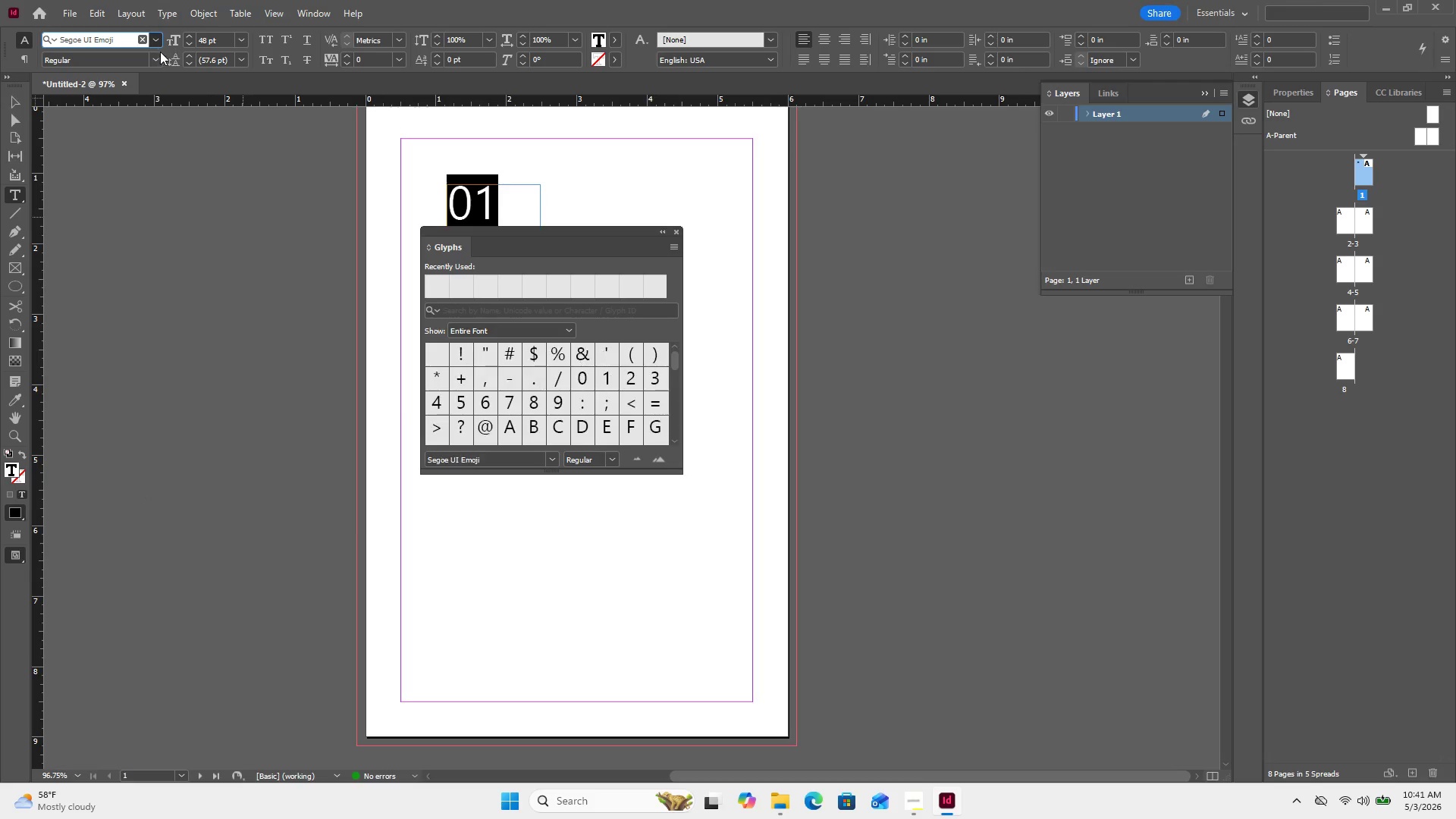 
left_click([153, 55])
 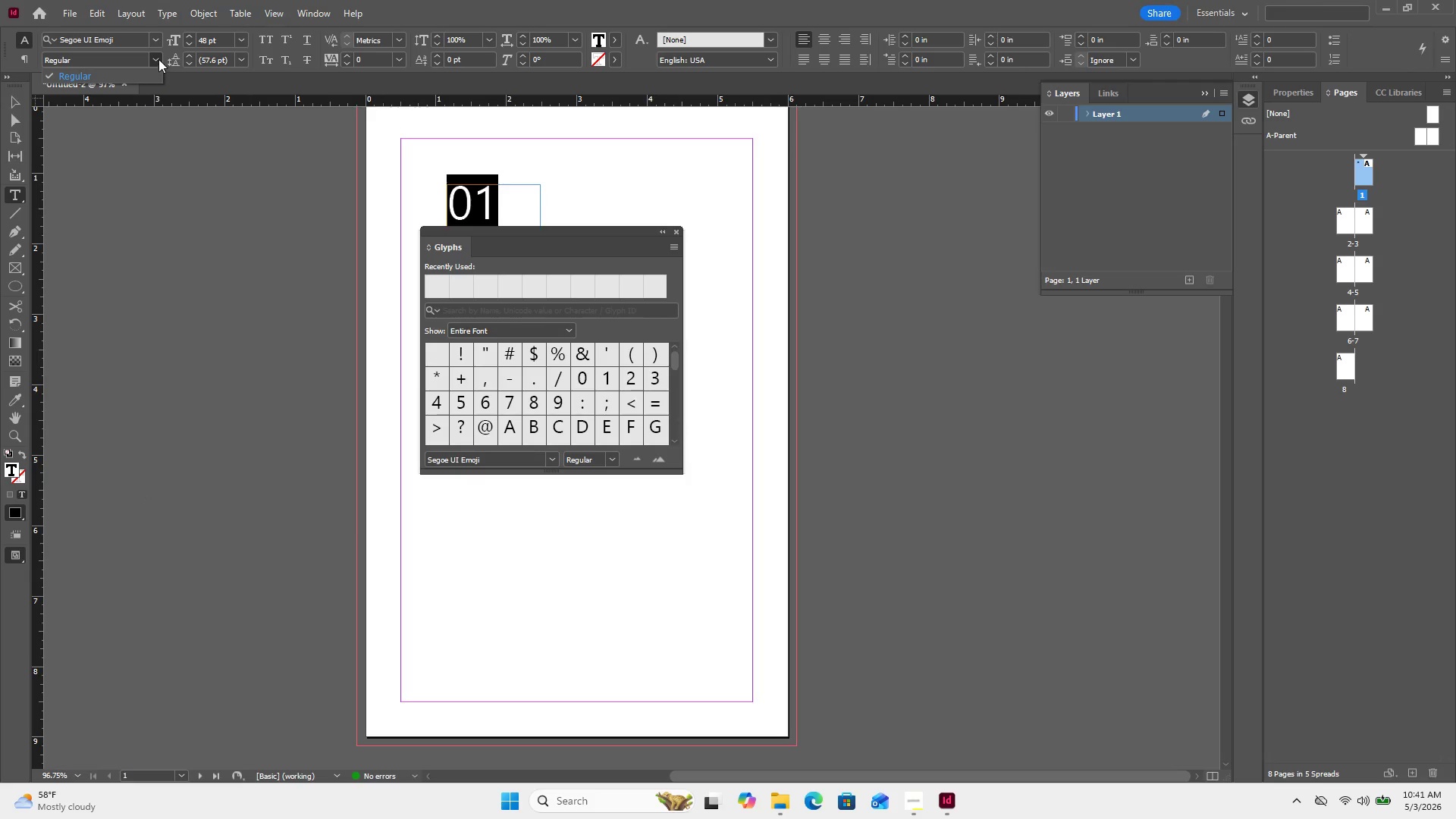 
left_click([158, 59])
 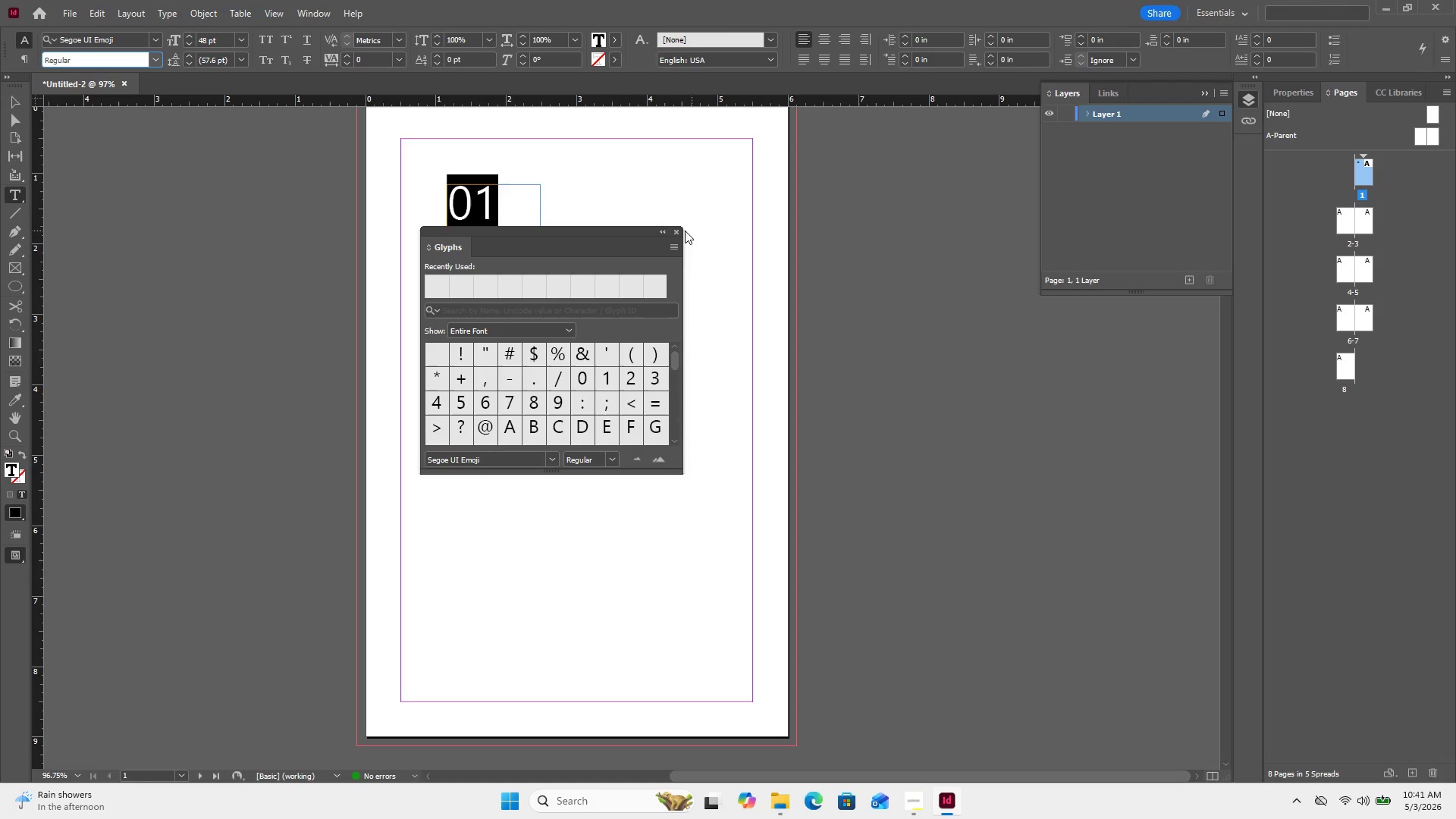 
wait(5.08)
 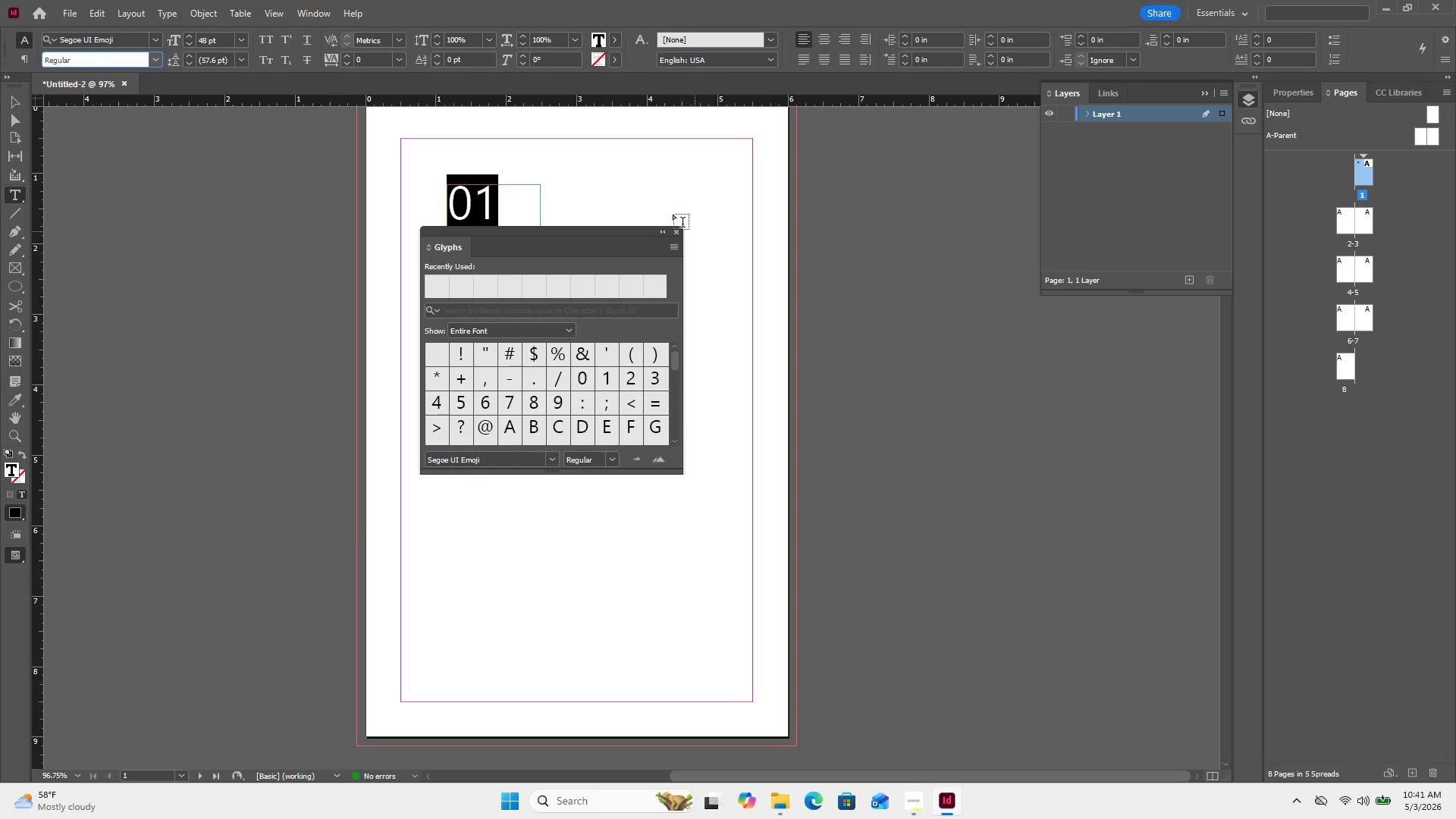 
left_click([679, 233])
 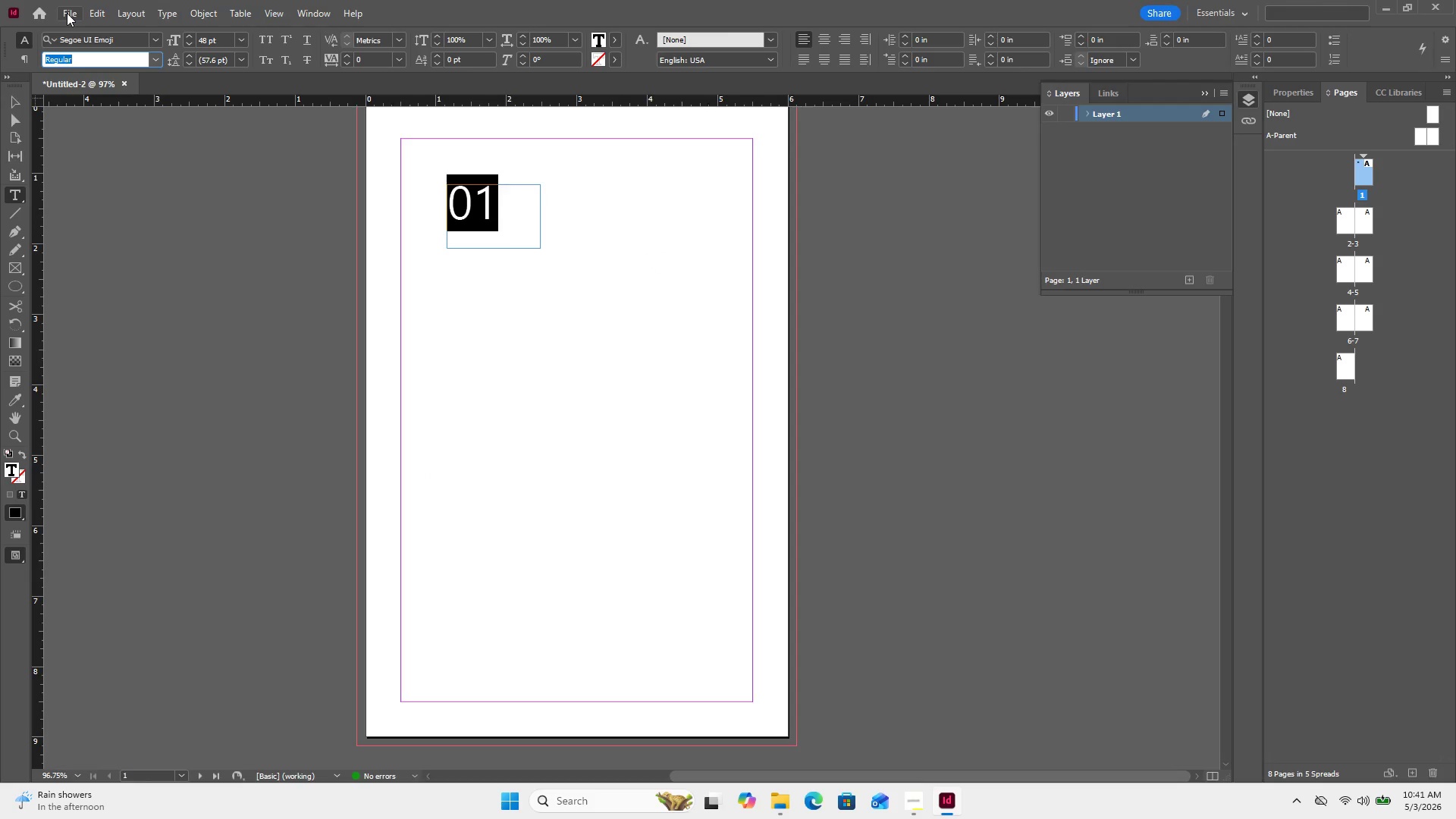 
wait(5.3)
 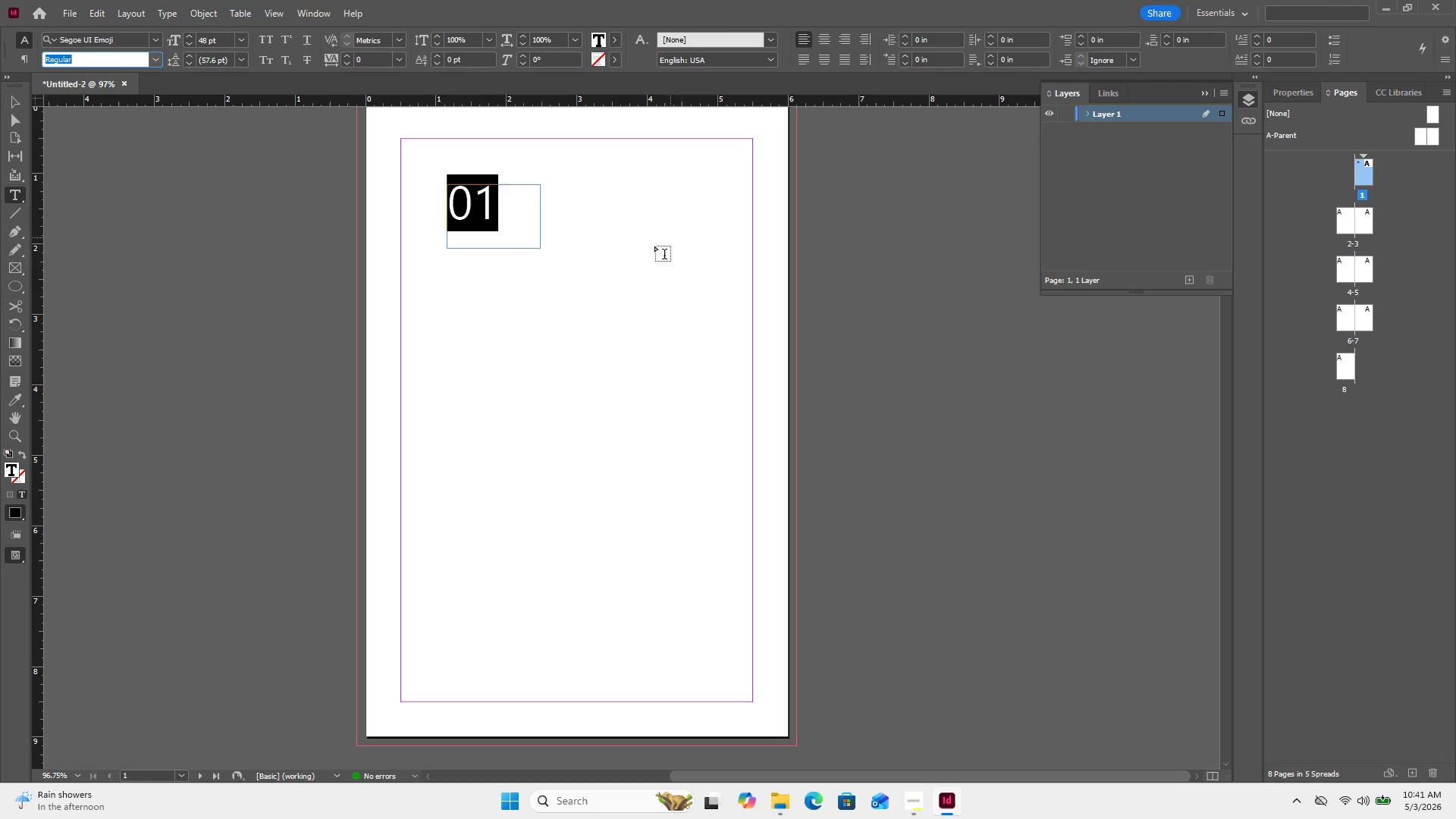 
left_click([153, 42])
 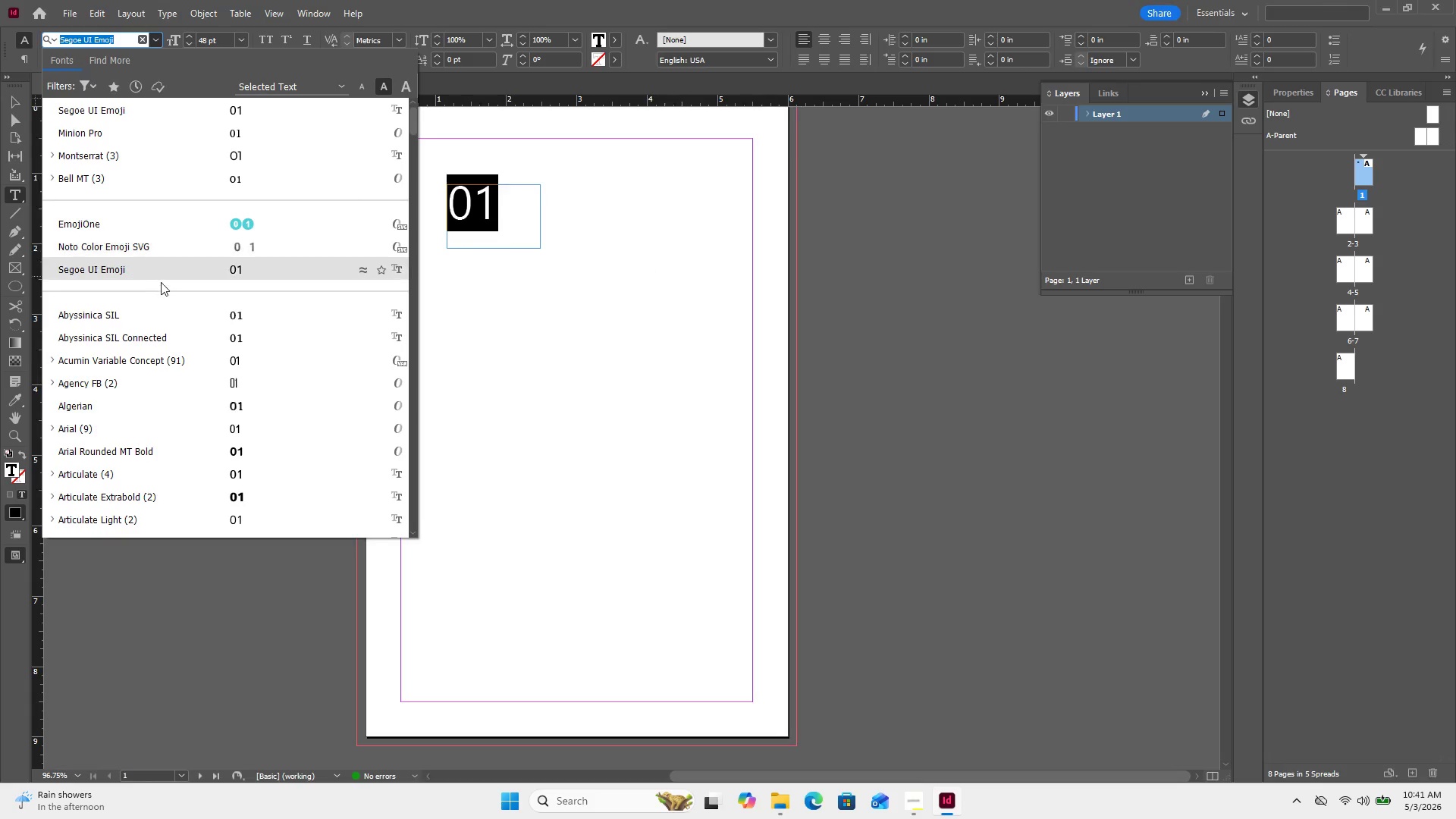 
scroll: coordinate [161, 282], scroll_direction: down, amount: 5.0
 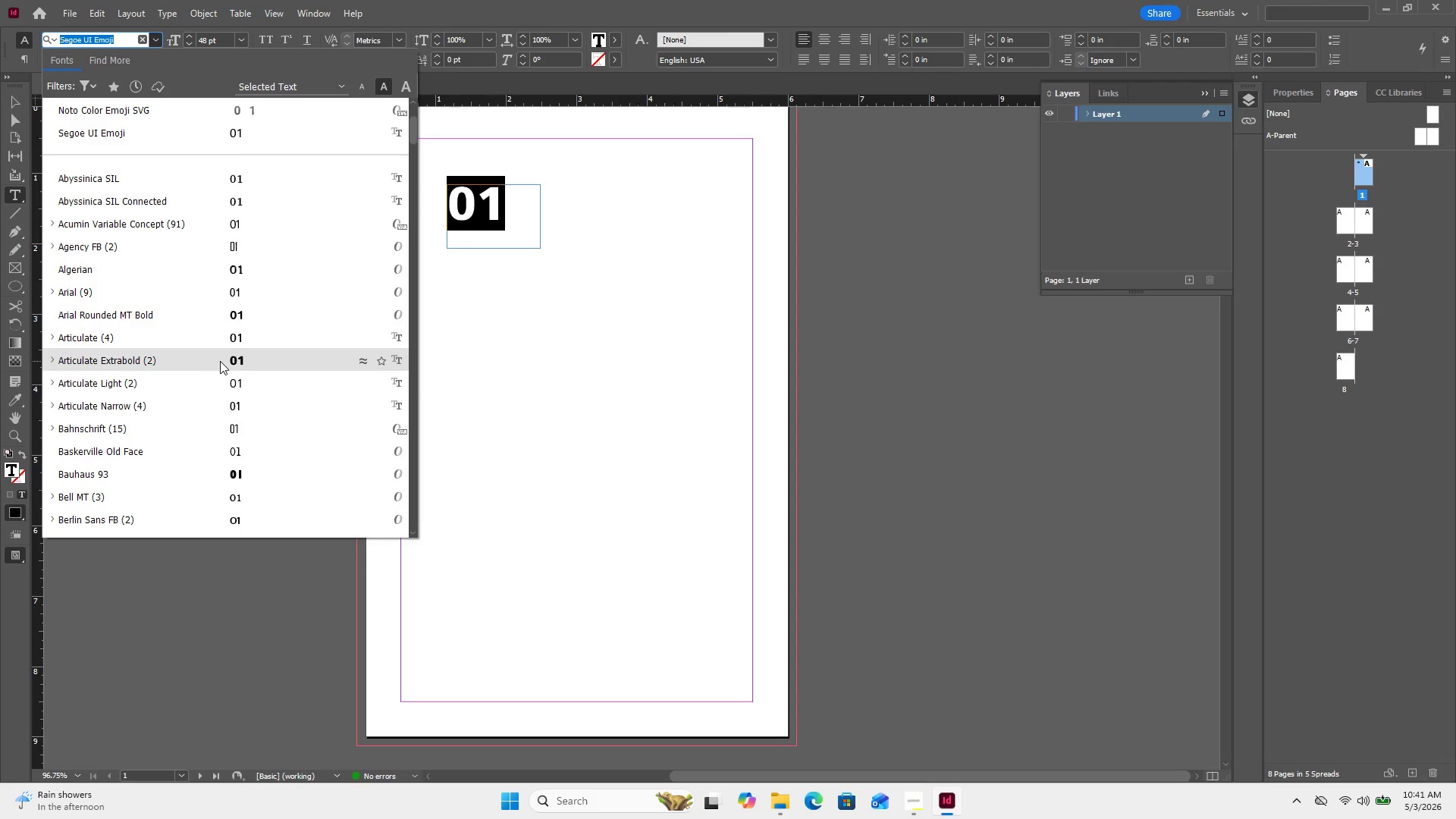 
left_click([220, 361])
 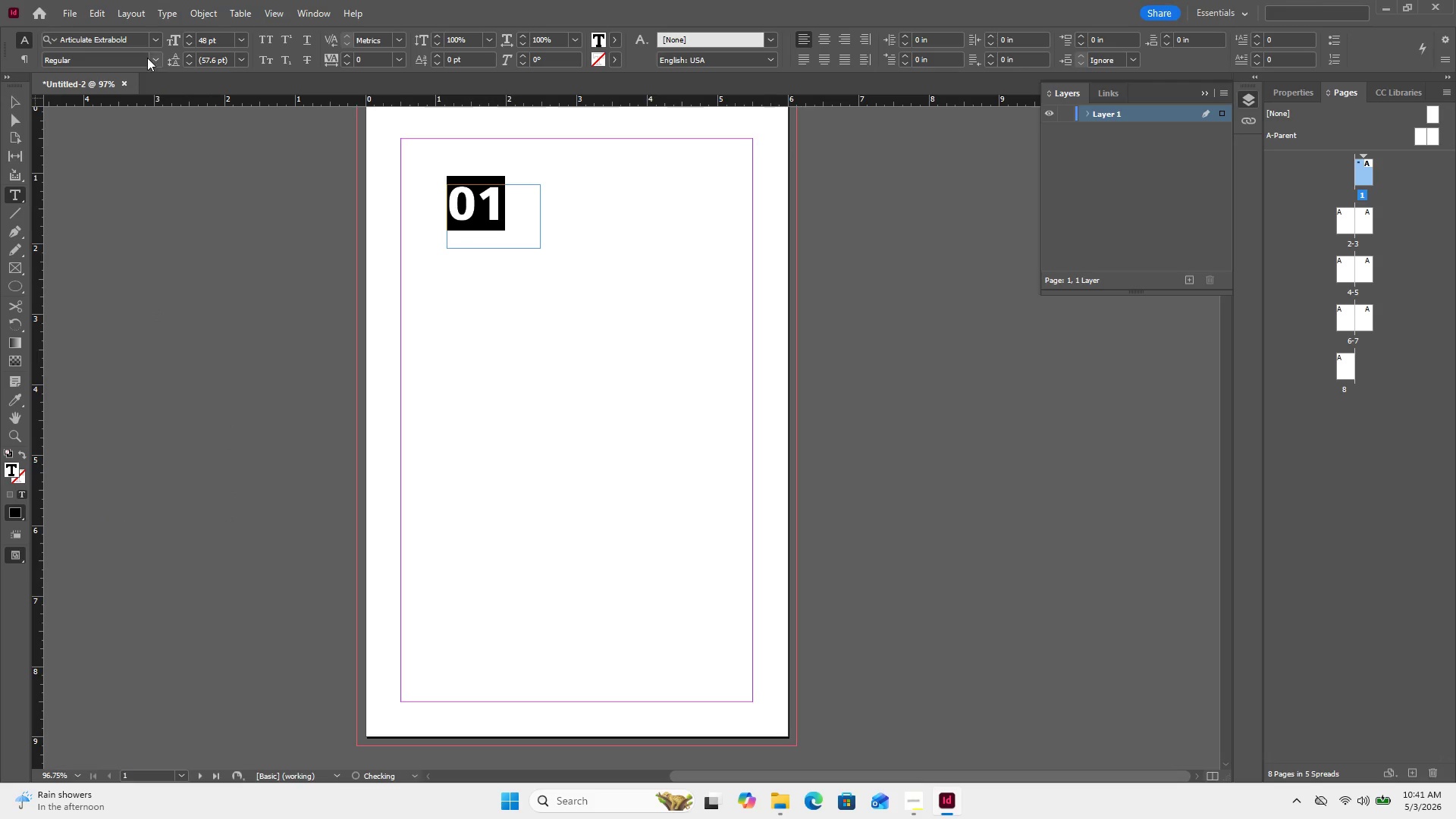 
left_click([154, 55])
 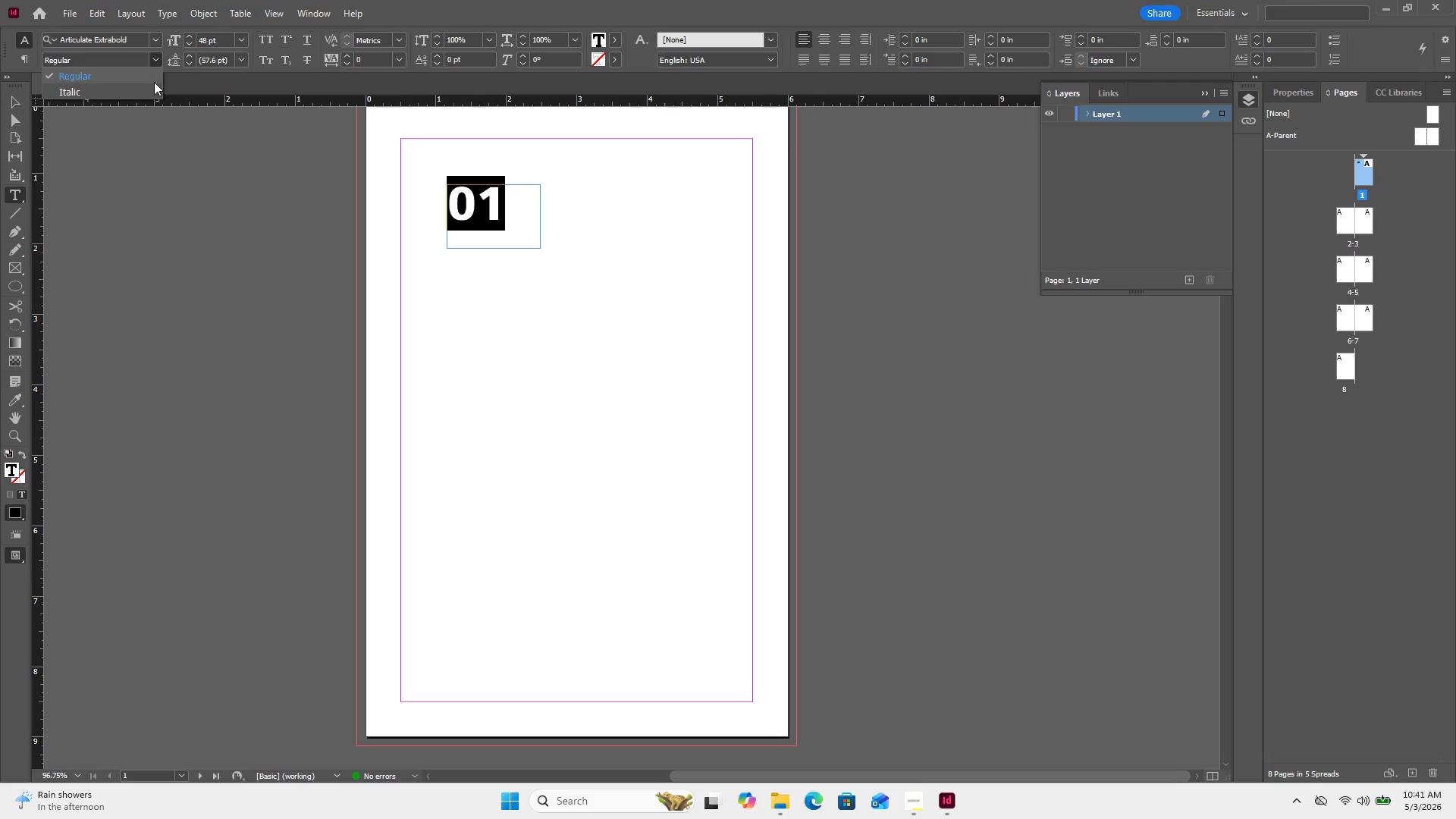 
left_click([214, 207])
 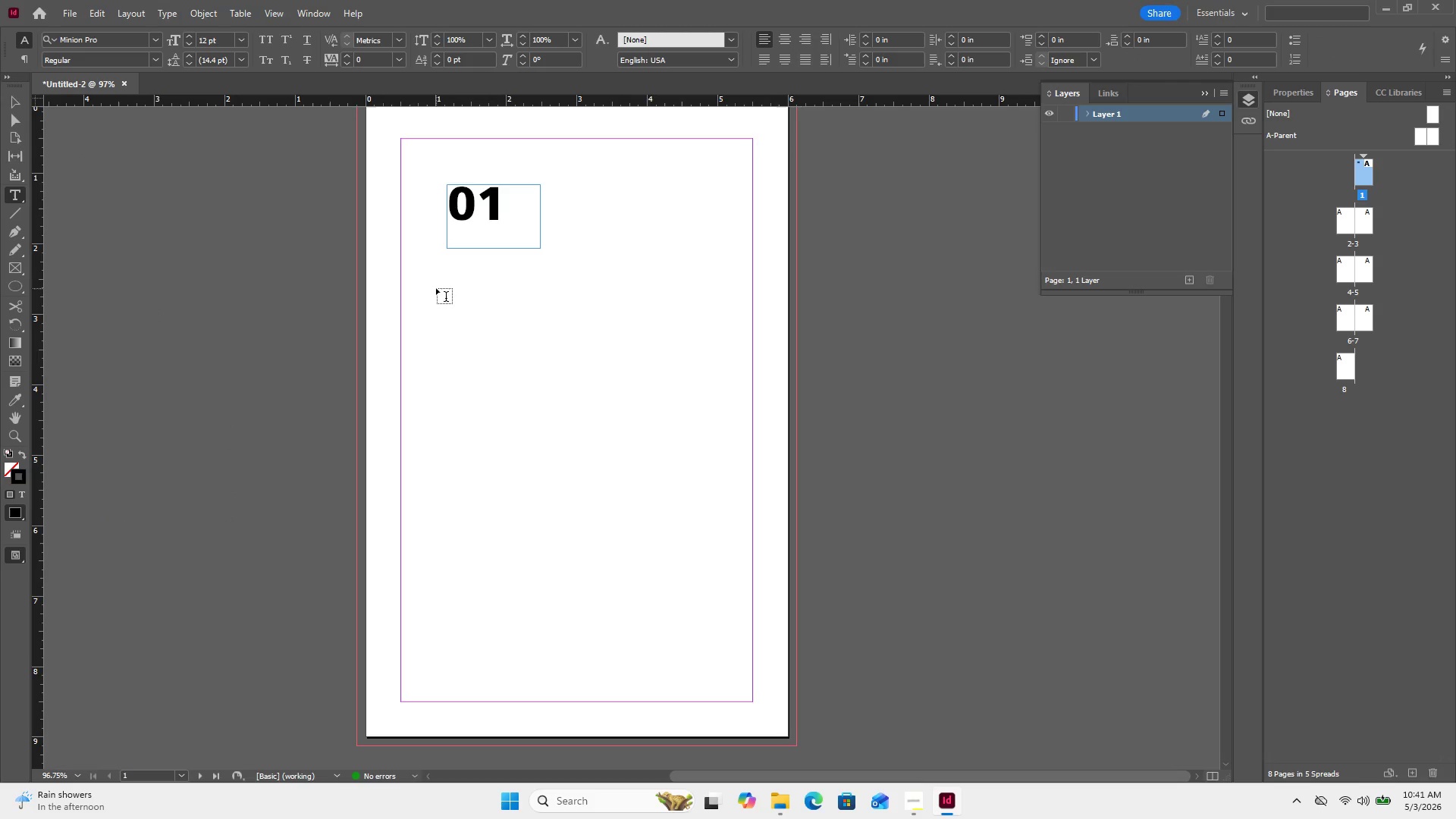 
wait(12.16)
 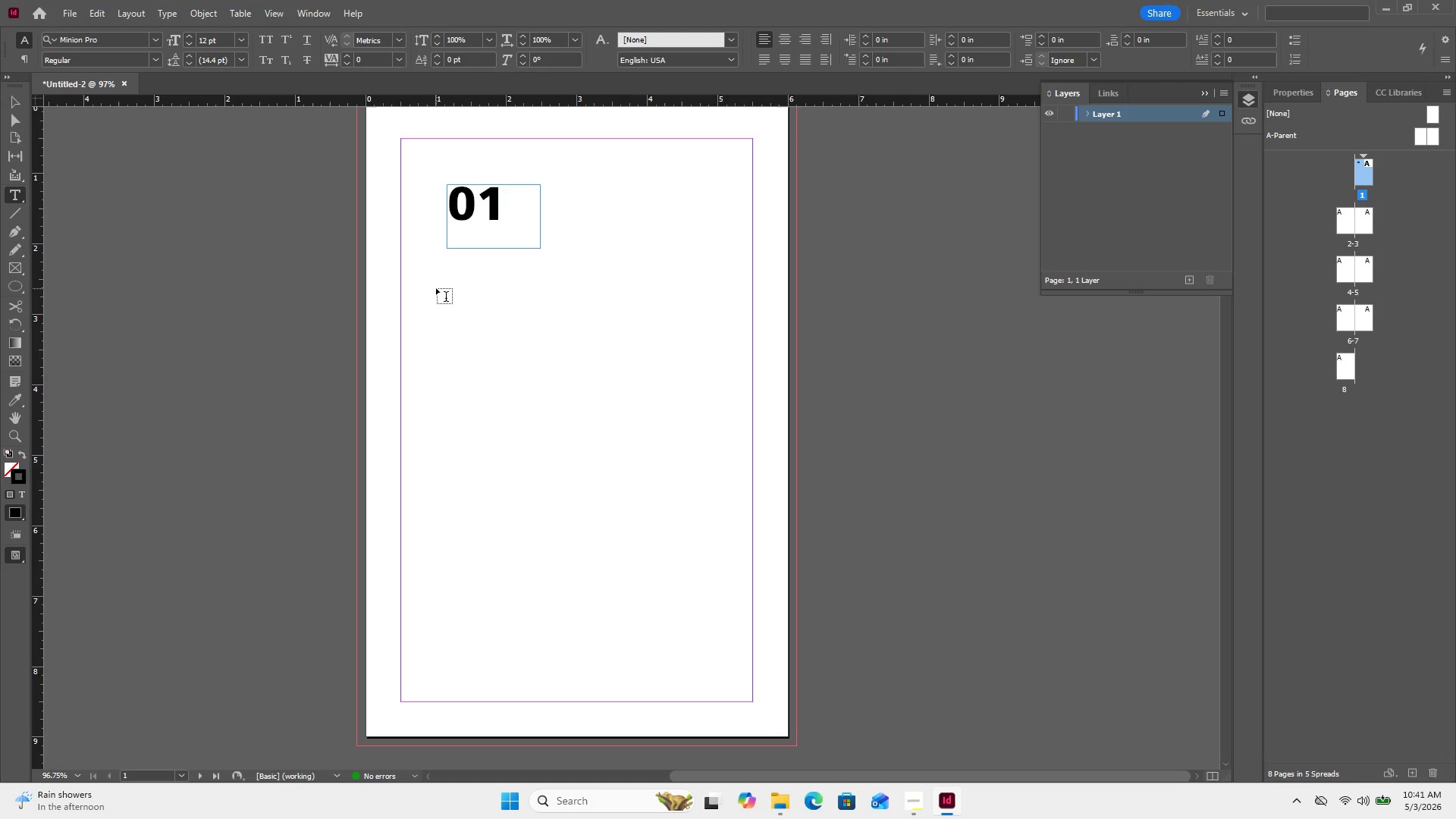 
left_click([2, 103])
 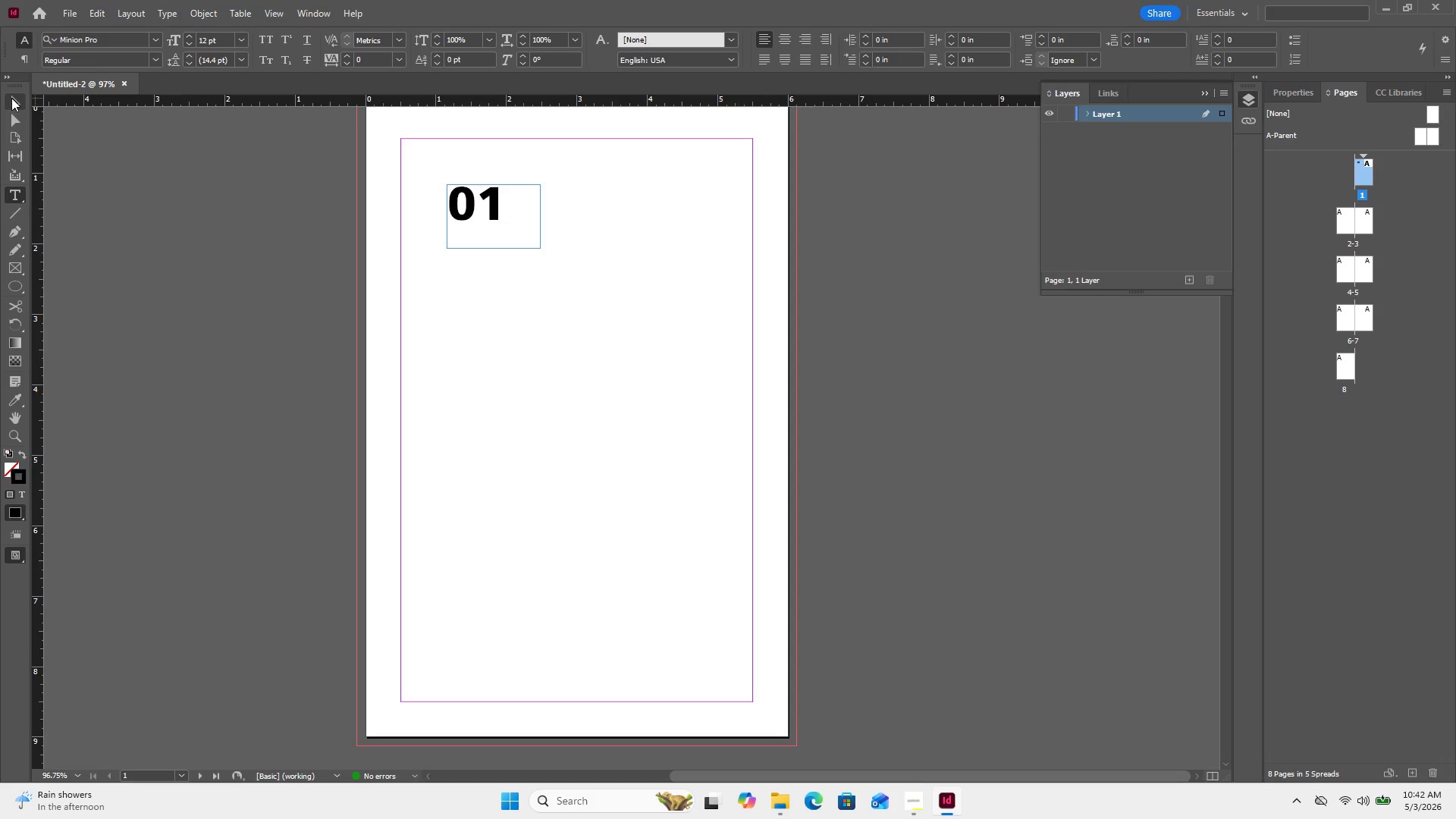 
left_click([11, 98])
 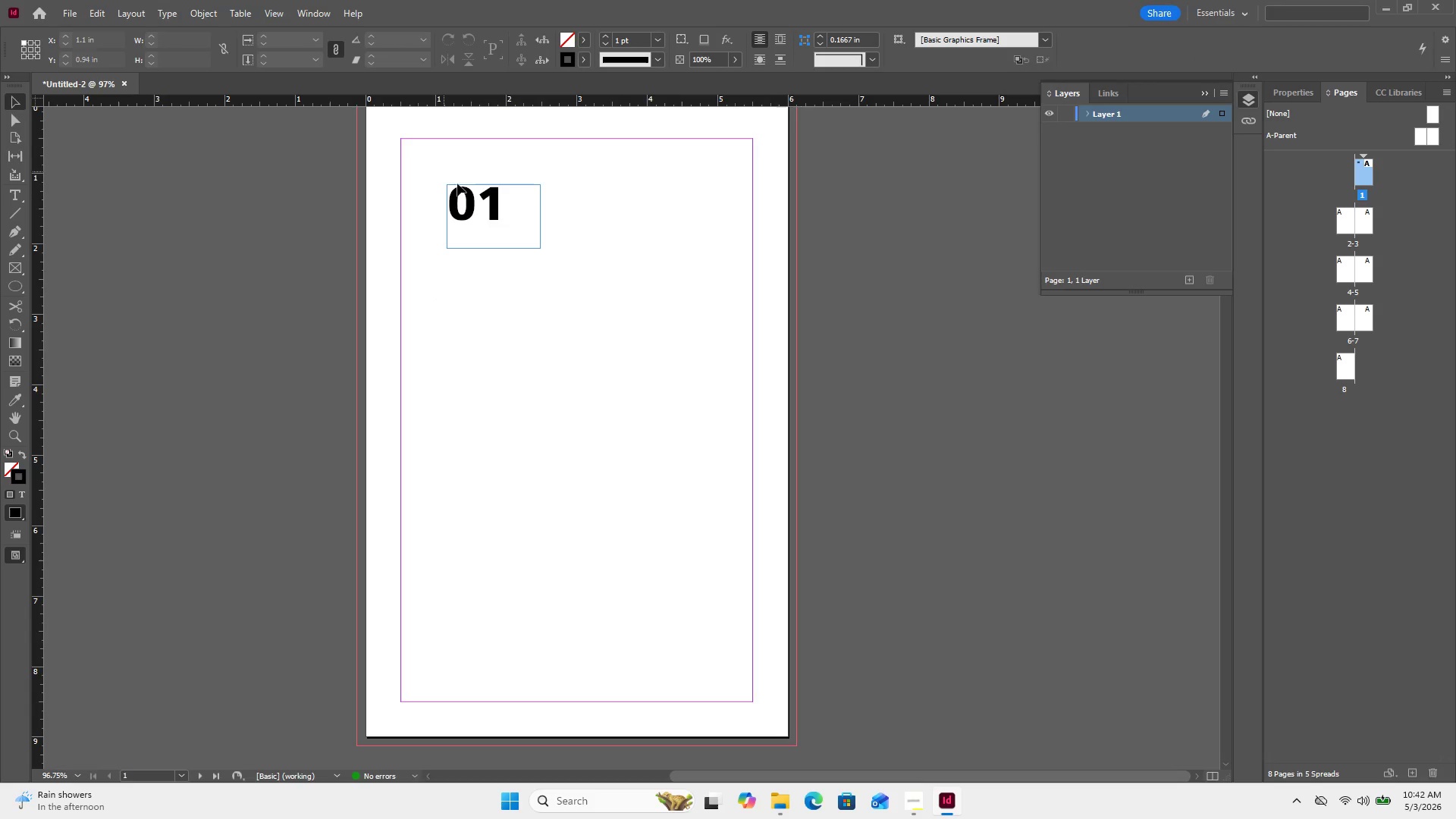 
left_click_drag(start_coordinate=[495, 211], to_coordinate=[495, 234])
 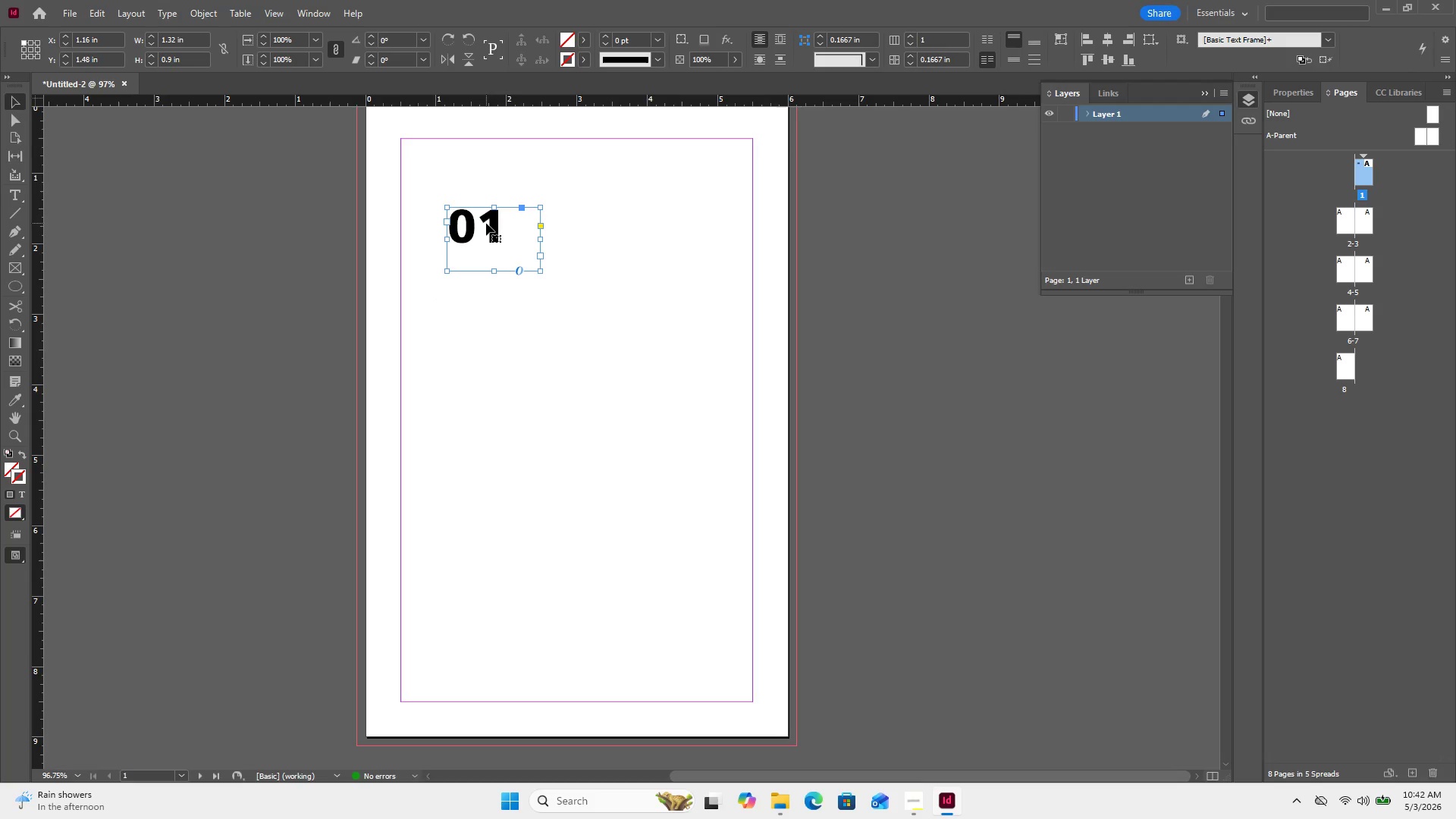 
left_click_drag(start_coordinate=[486, 223], to_coordinate=[440, 191])
 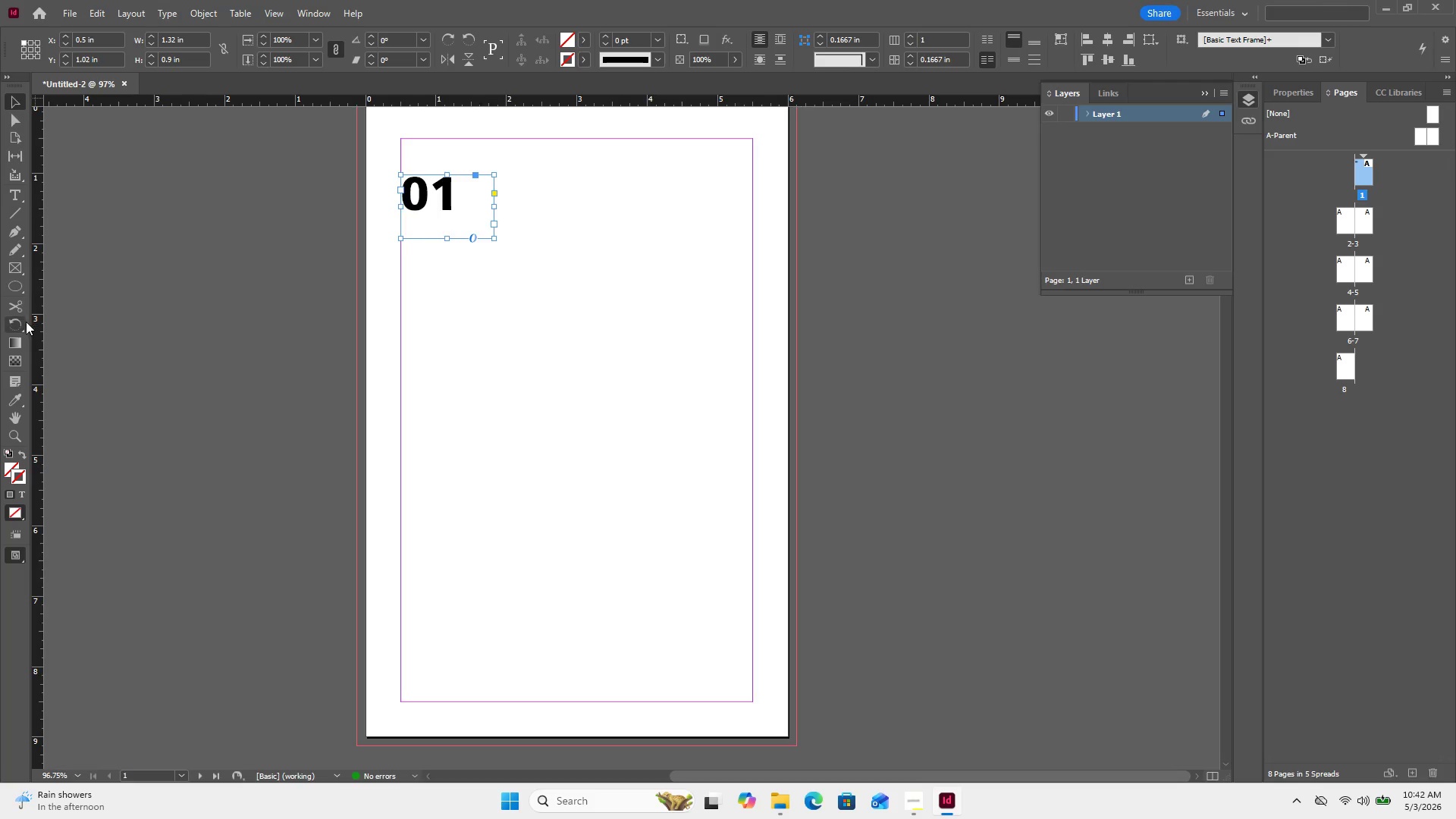 
left_click([14, 287])
 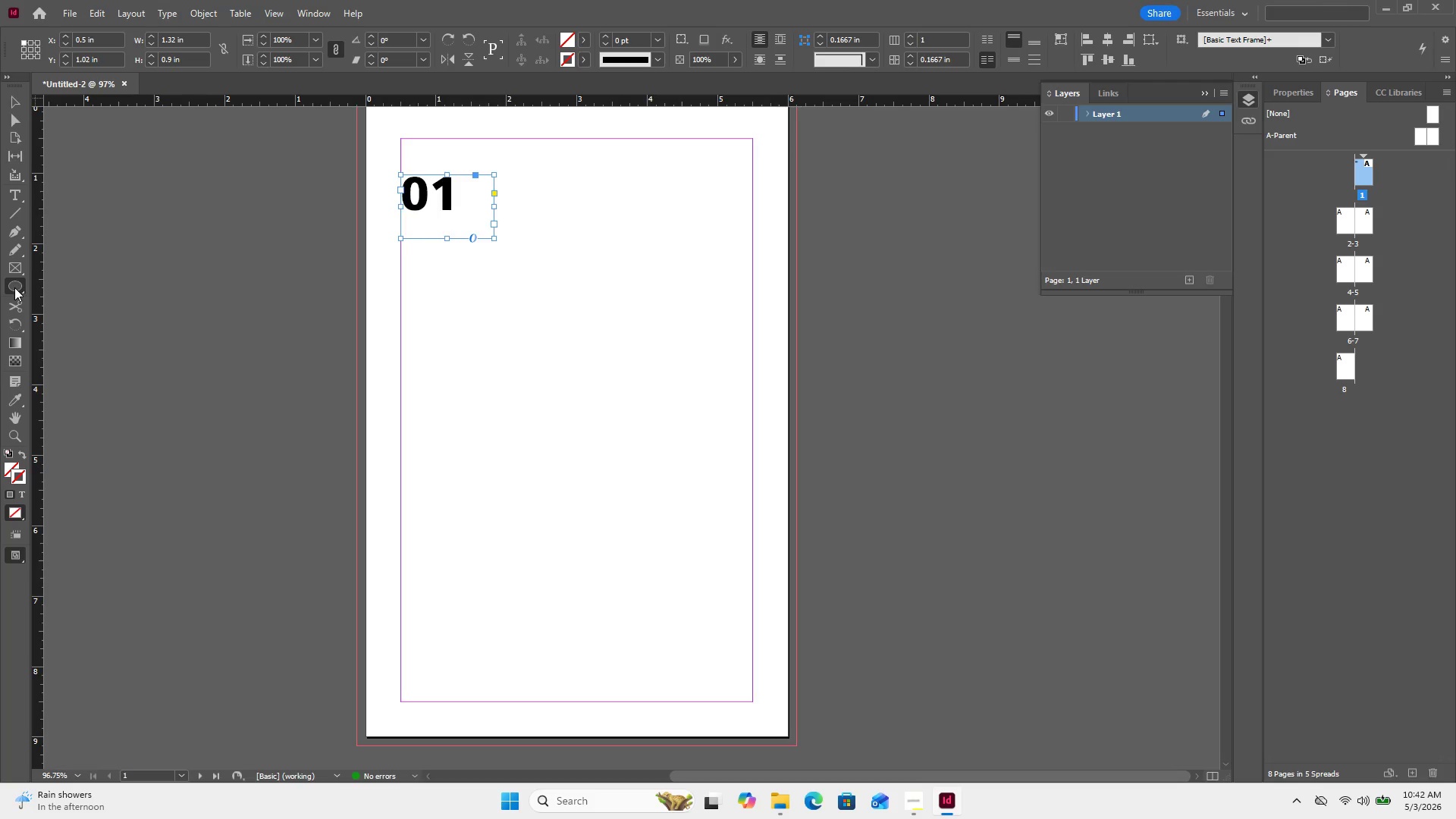 
left_click([14, 287])
 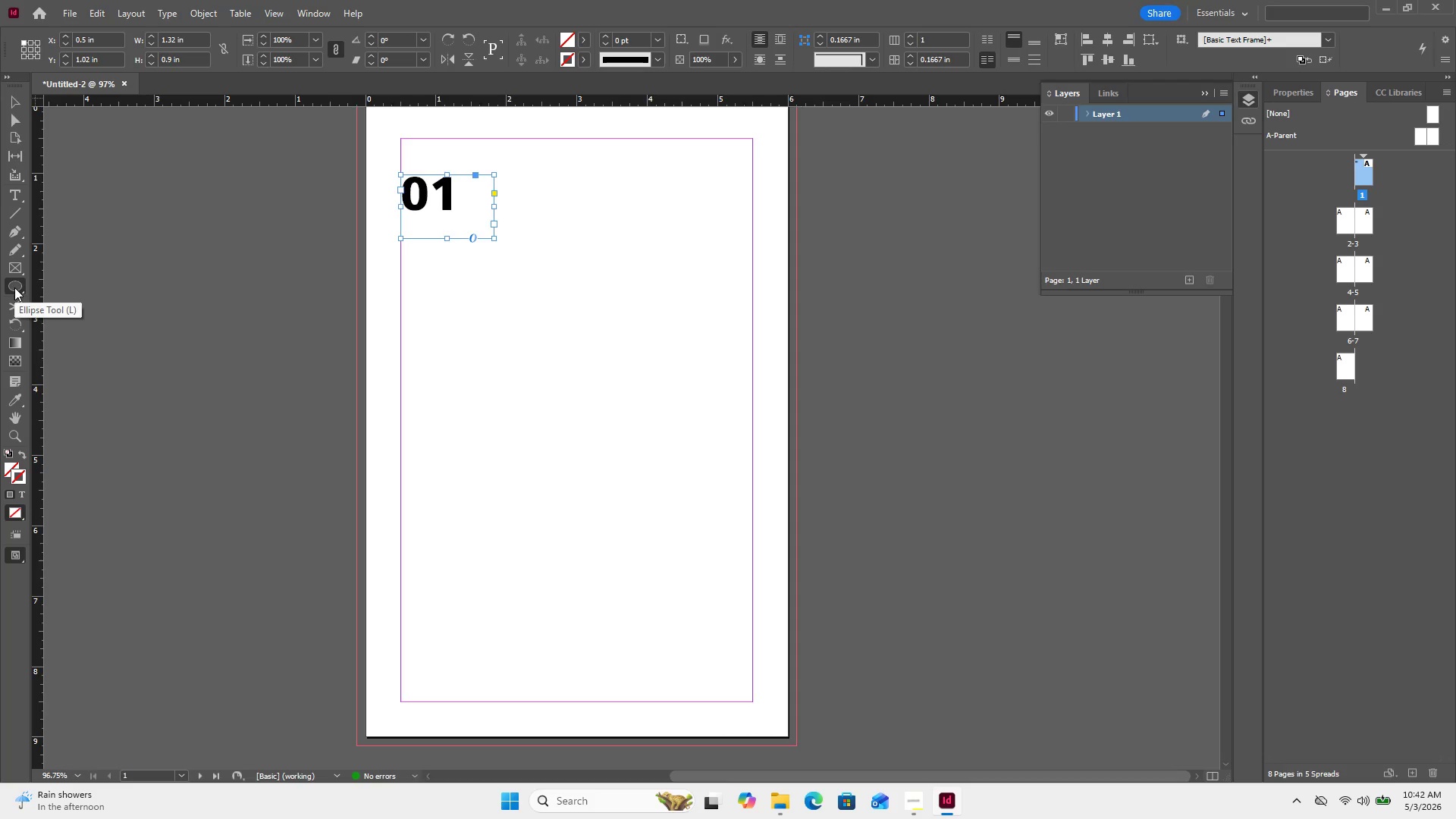 
right_click([14, 287])
 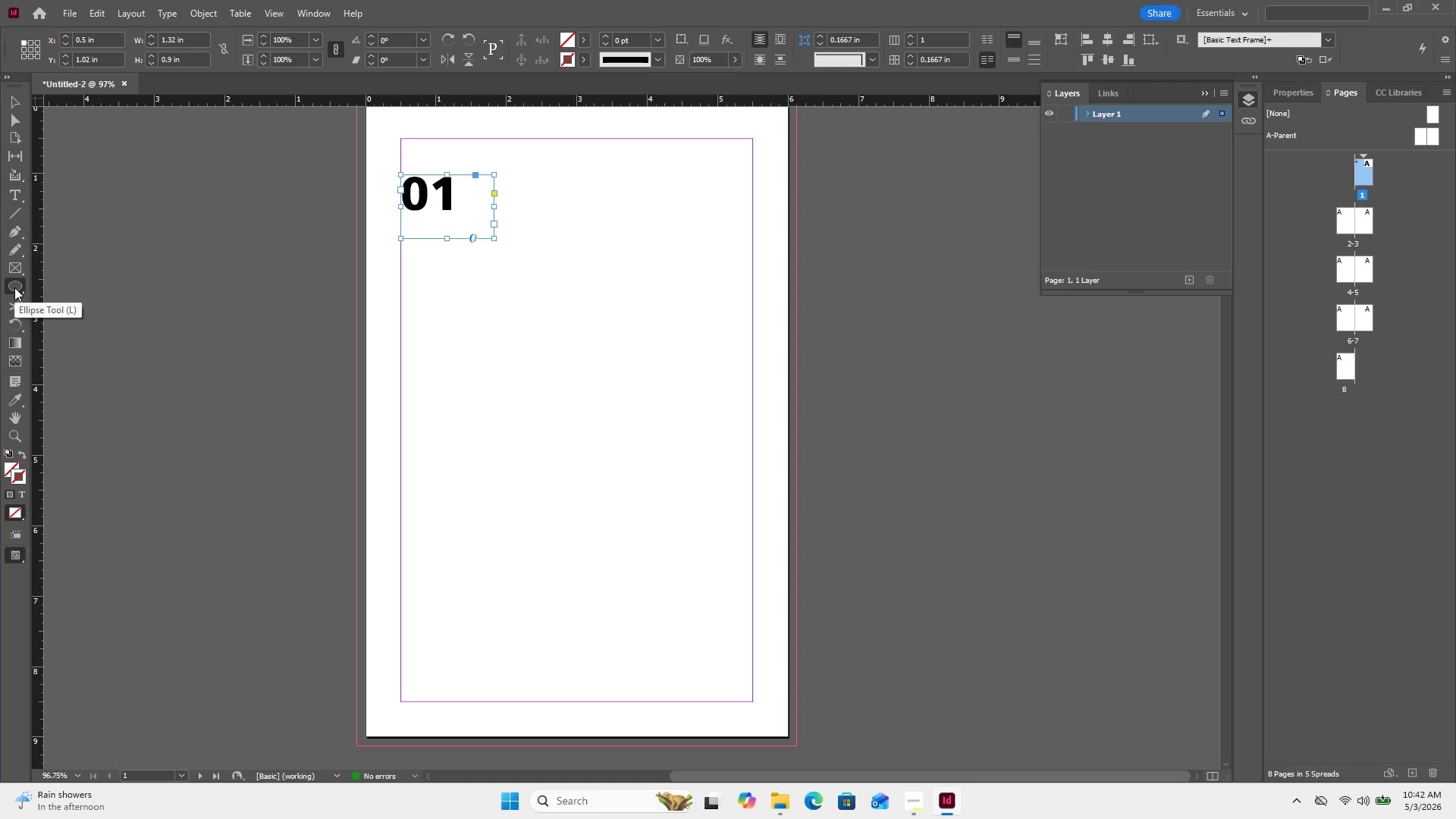 
right_click([14, 287])
 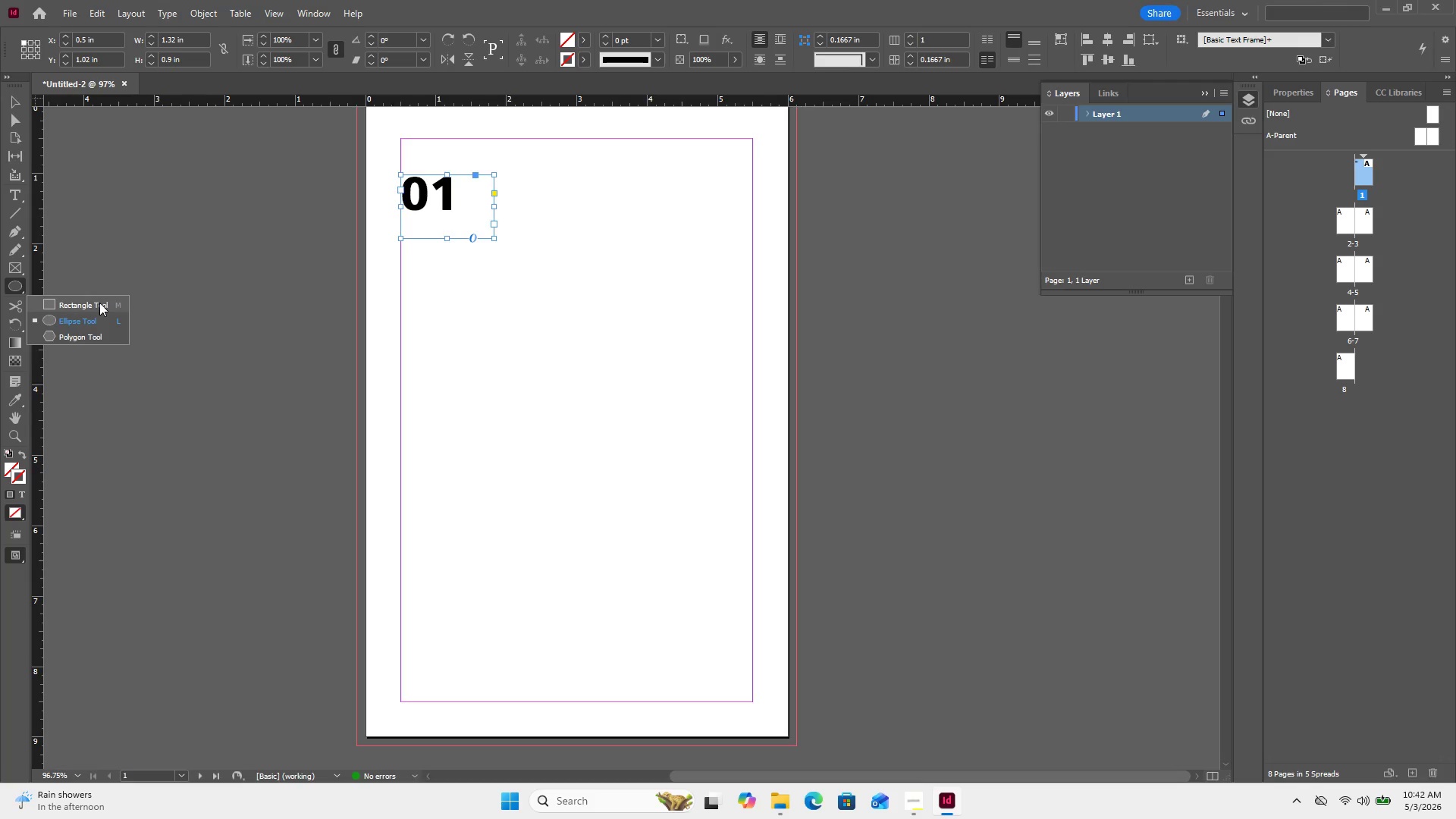 
left_click([99, 303])
 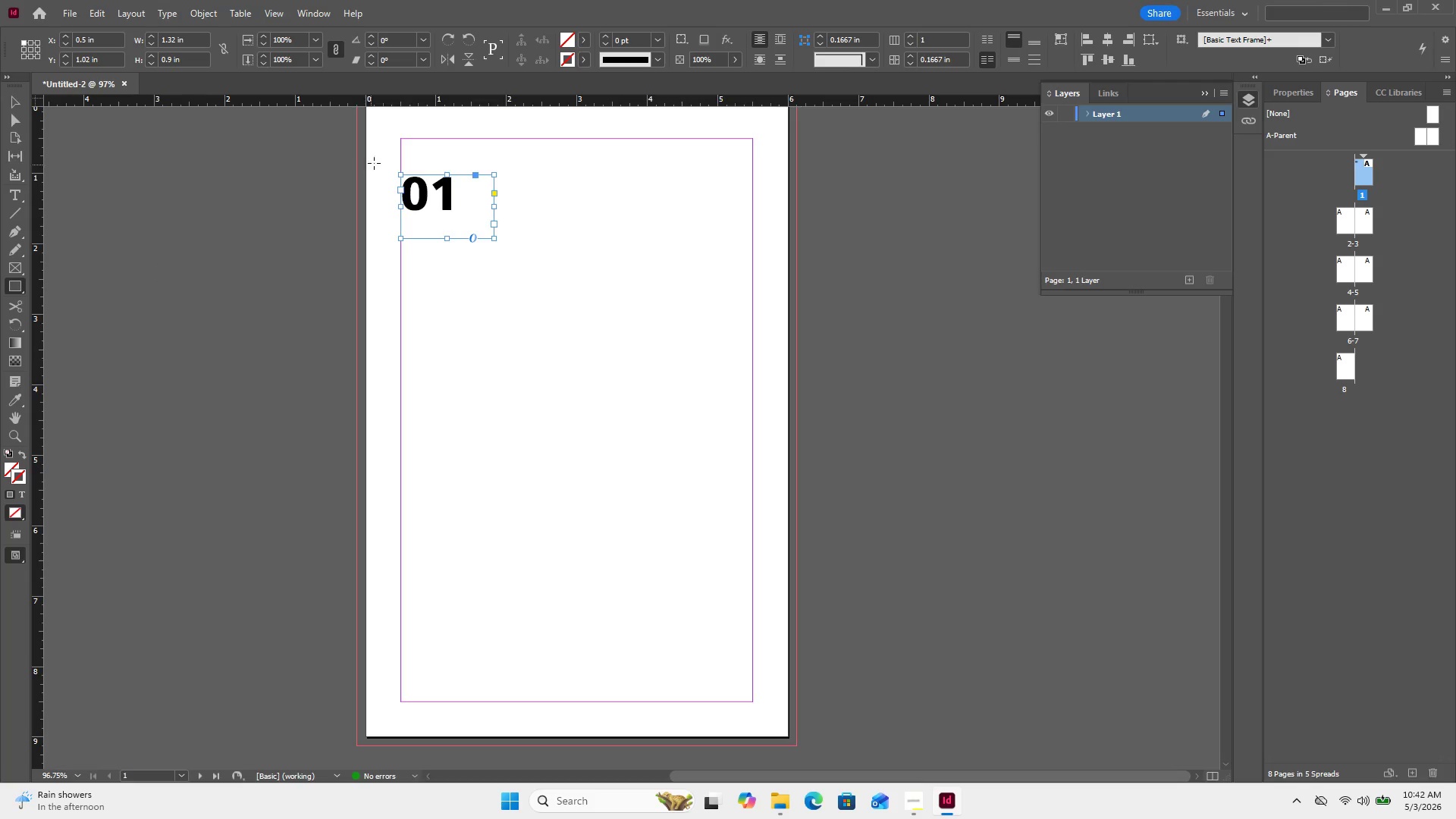 
left_click_drag(start_coordinate=[380, 161], to_coordinate=[400, 236])
 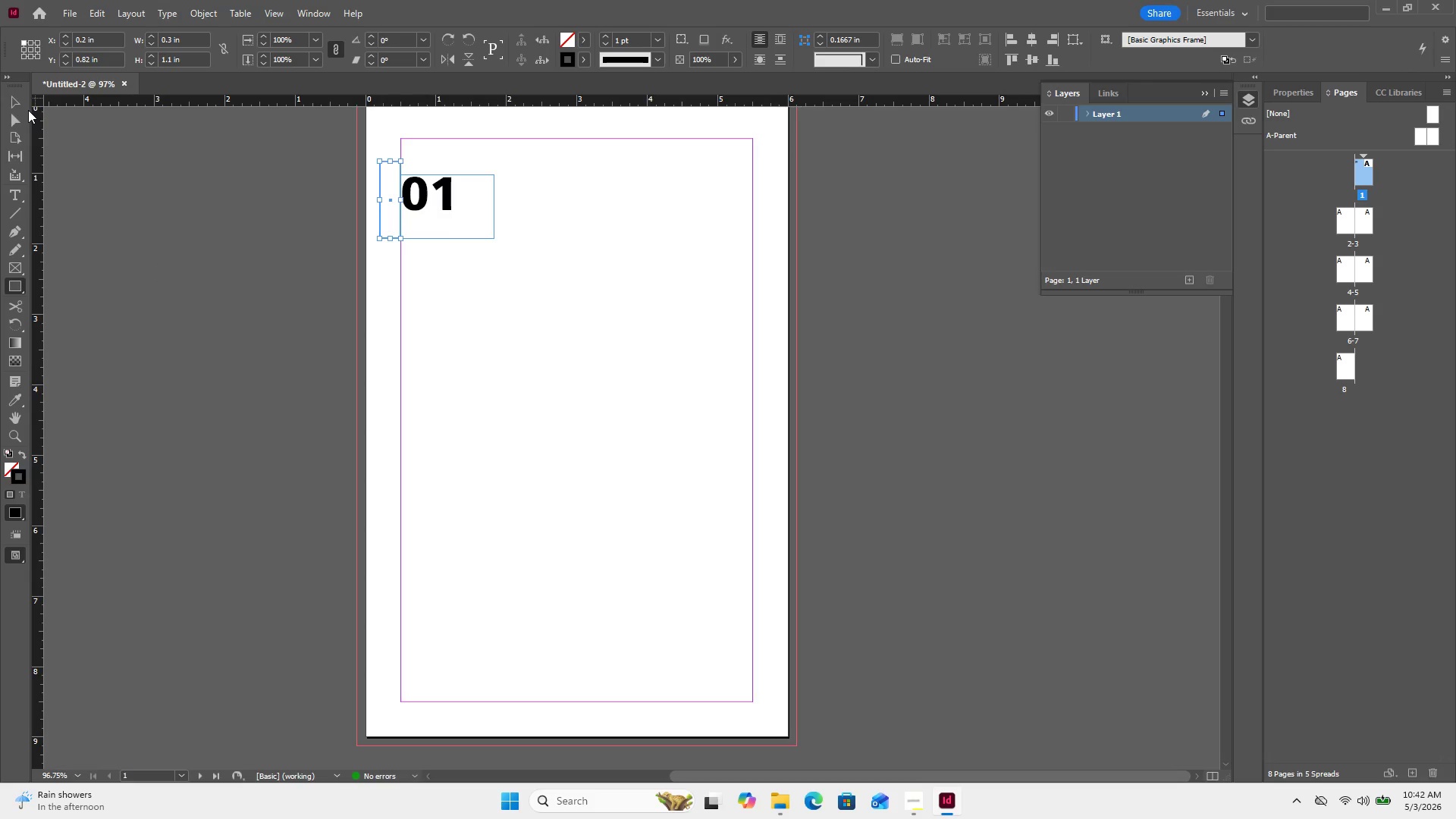 
left_click([17, 99])
 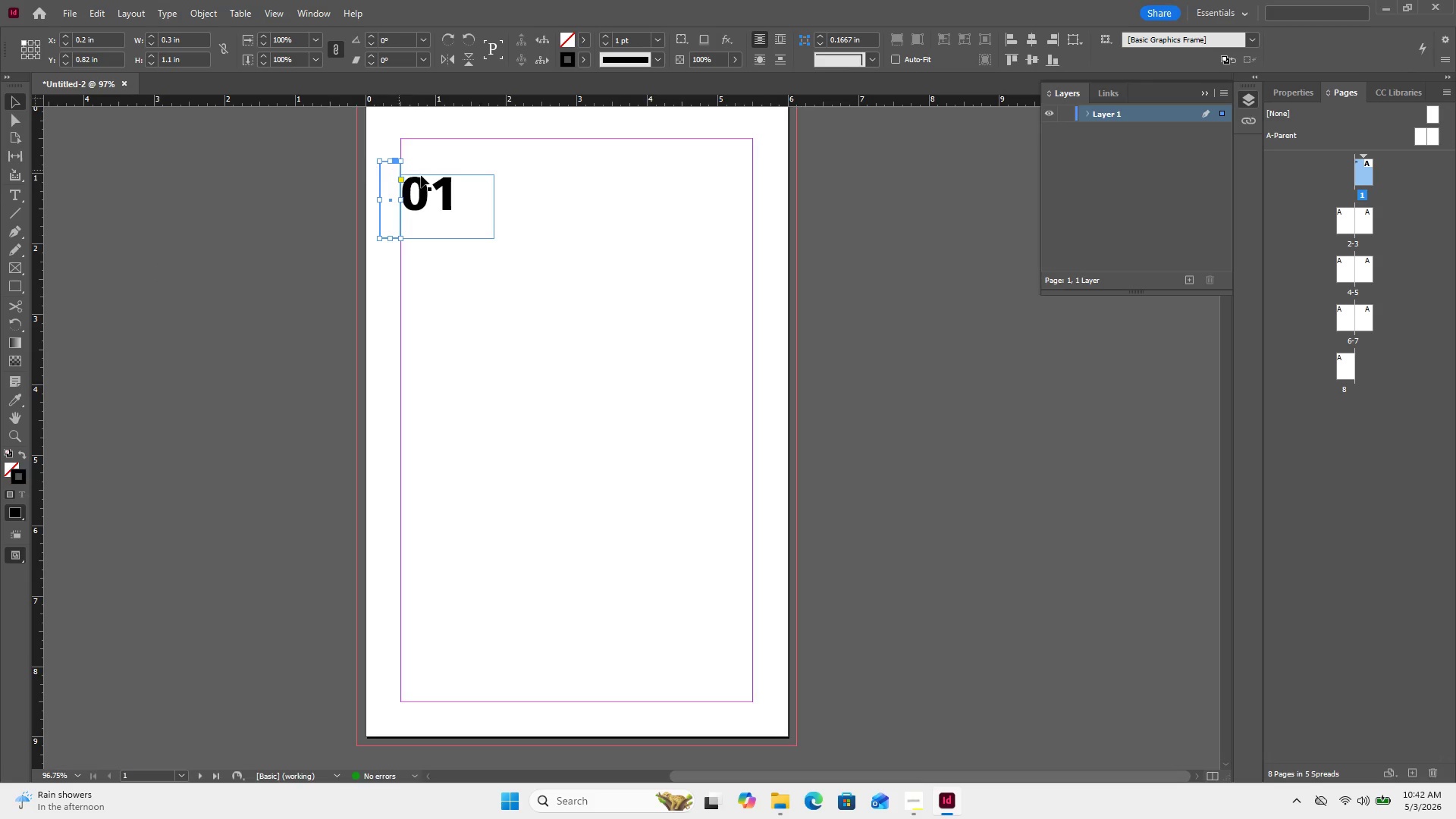 
left_click([448, 188])
 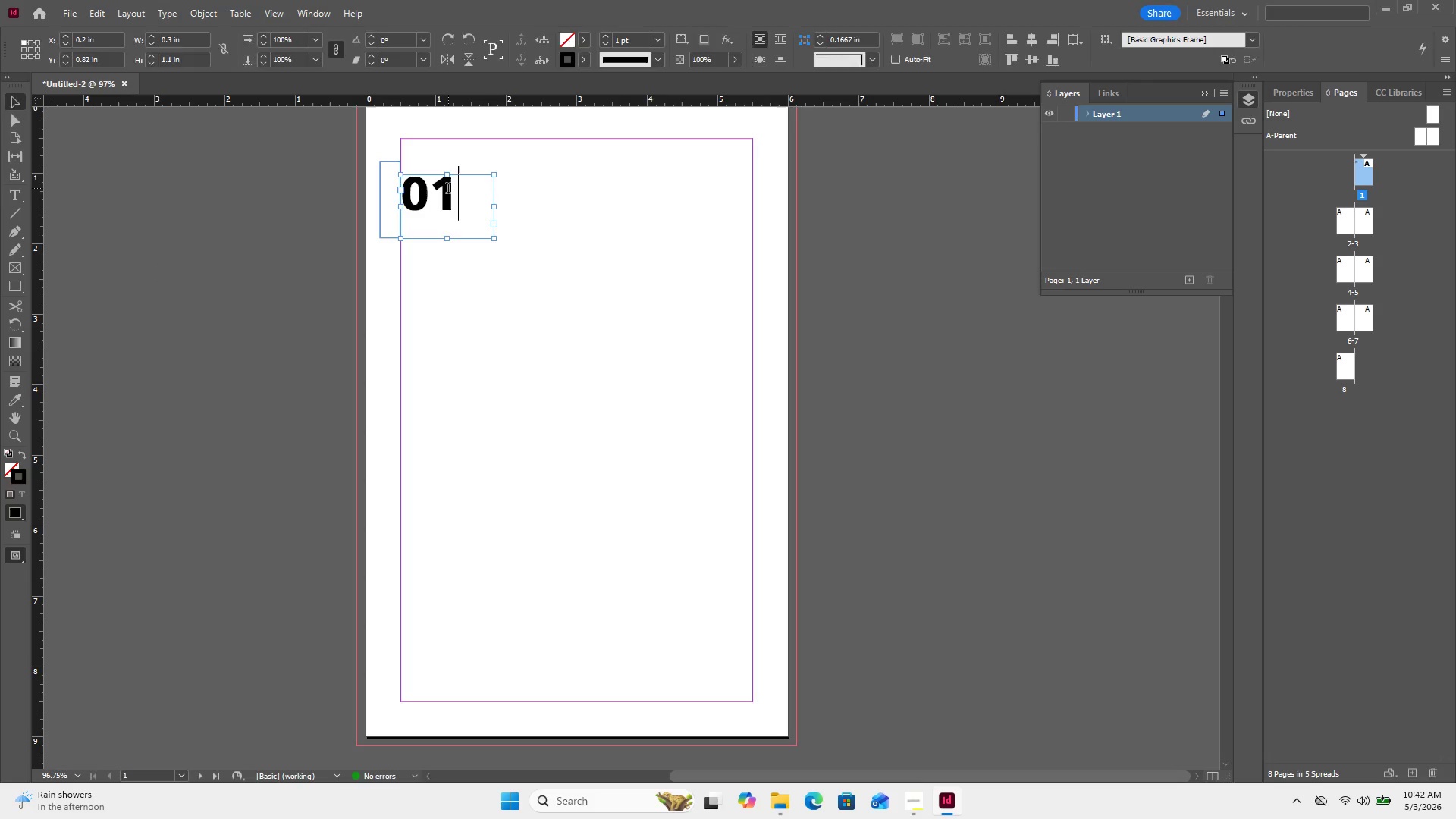 
triple_click([448, 190])
 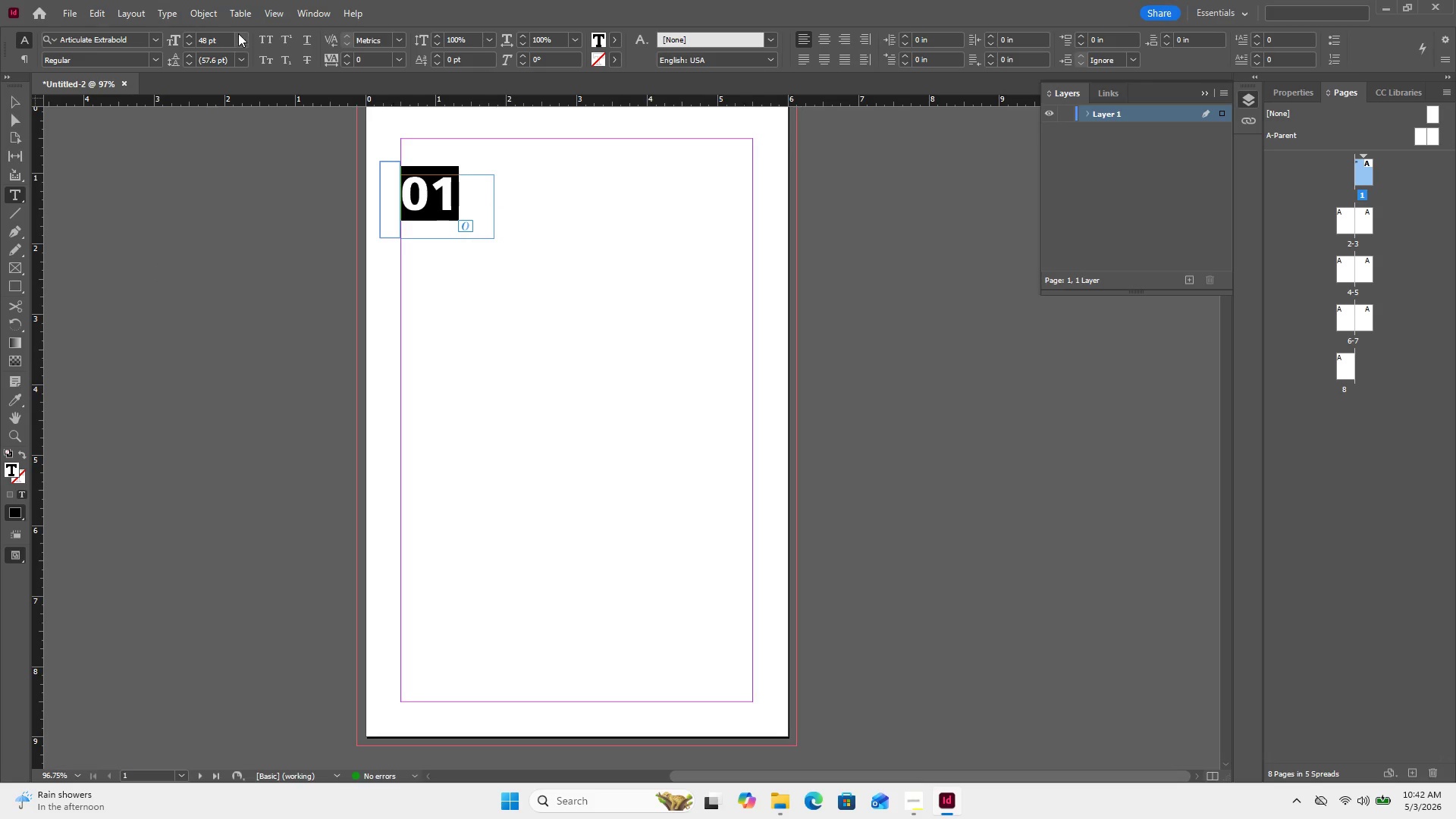 
left_click([239, 33])
 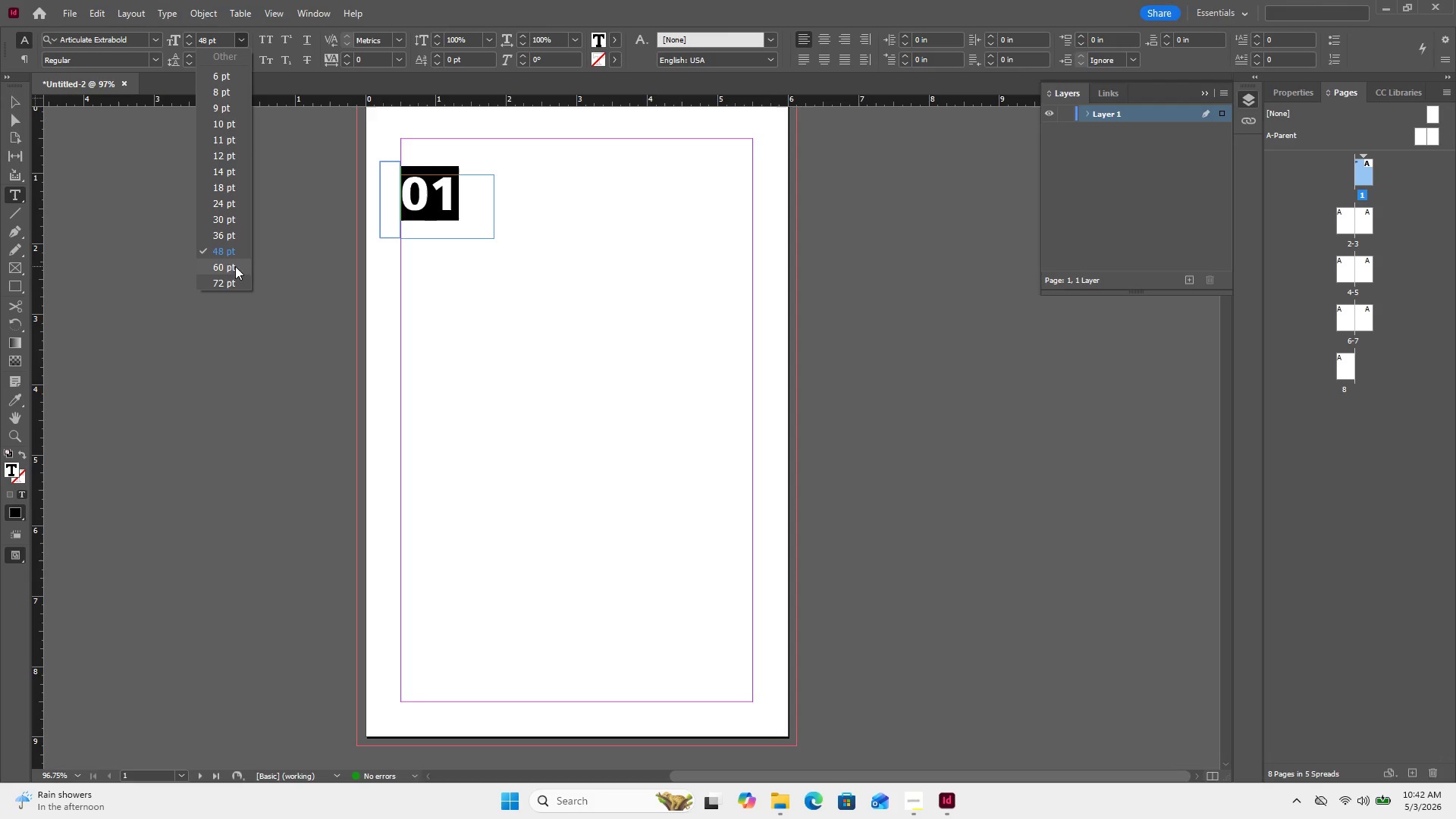 
left_click([225, 266])
 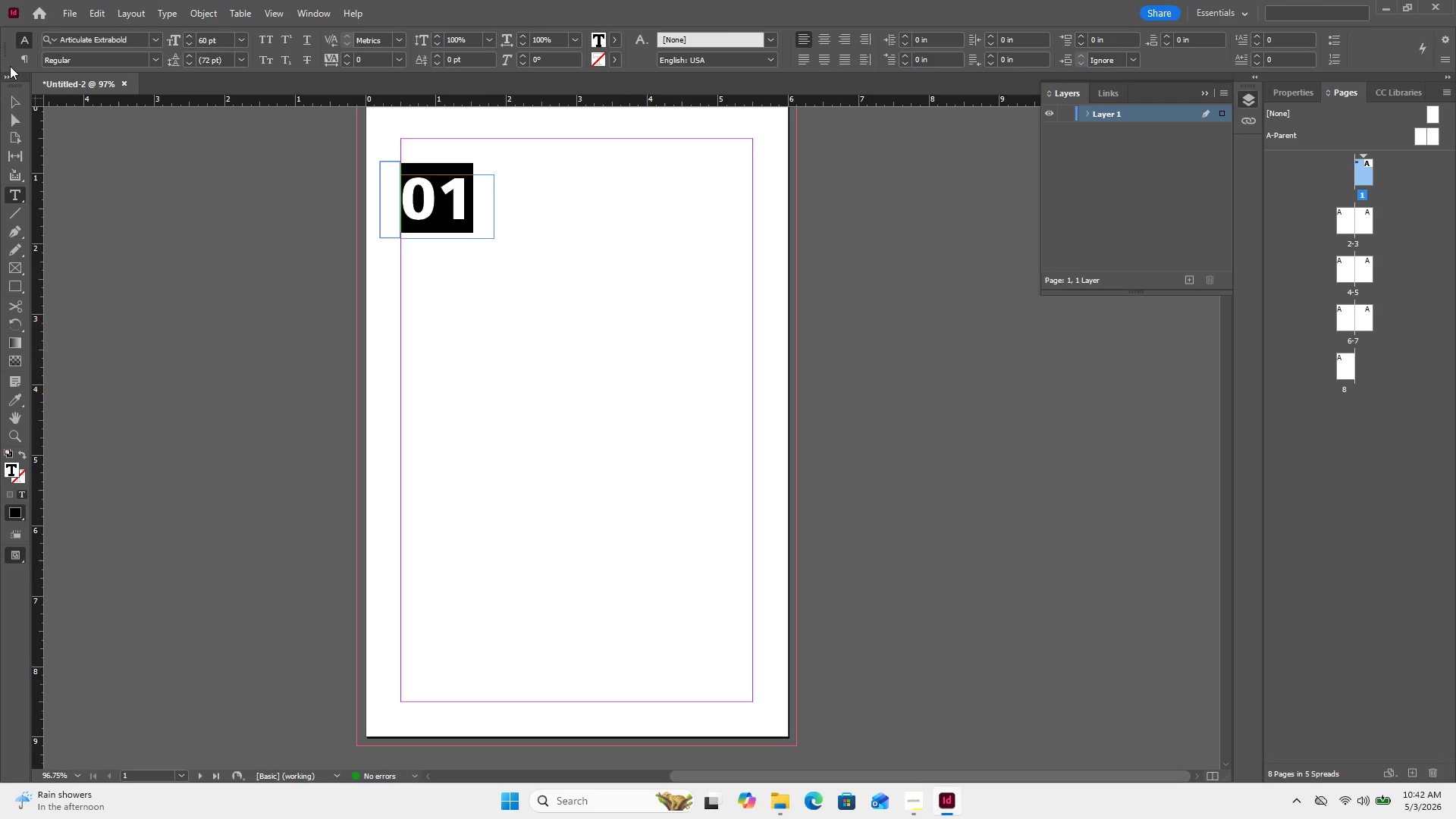 
left_click([13, 106])
 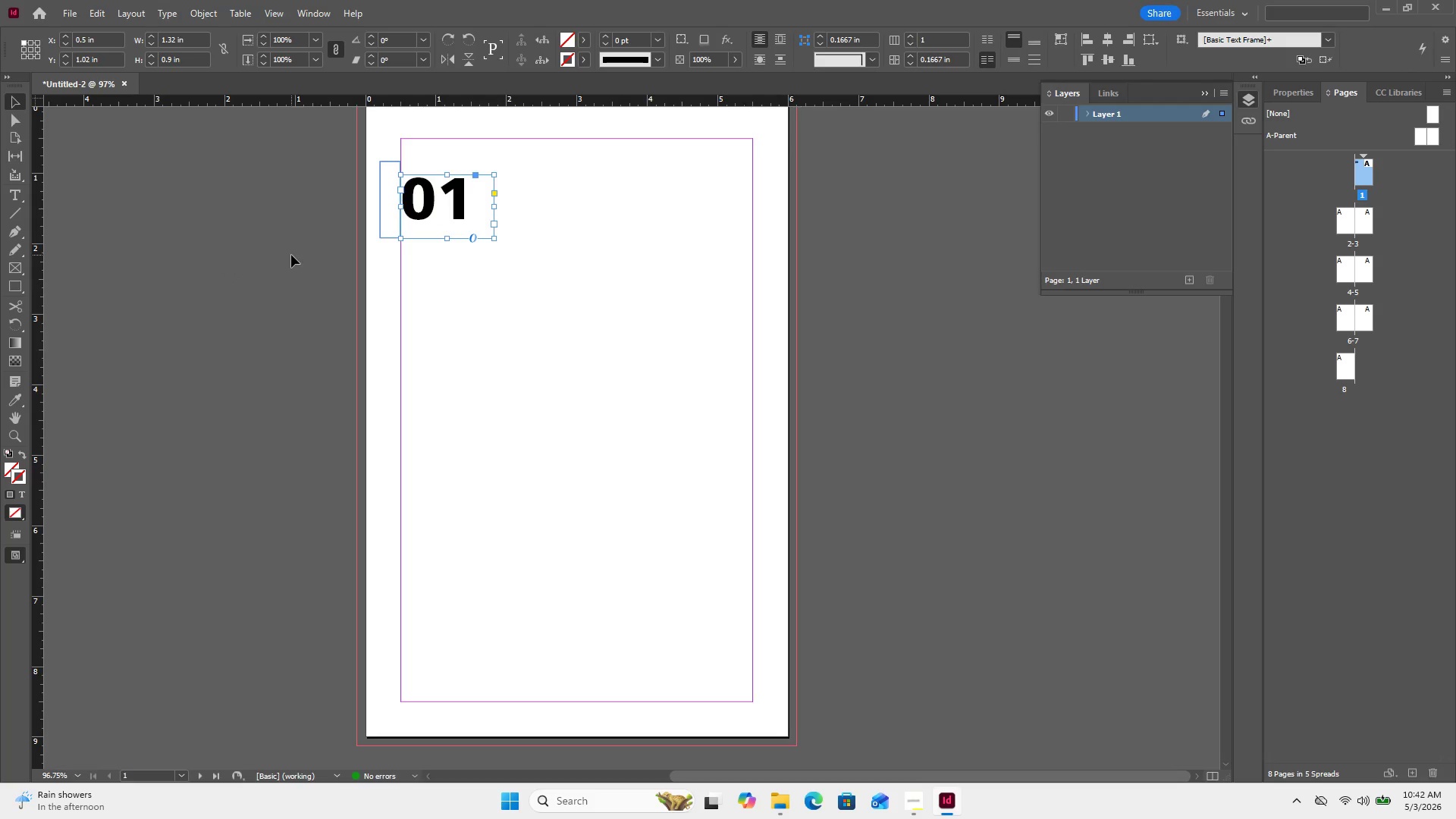 
left_click([291, 255])
 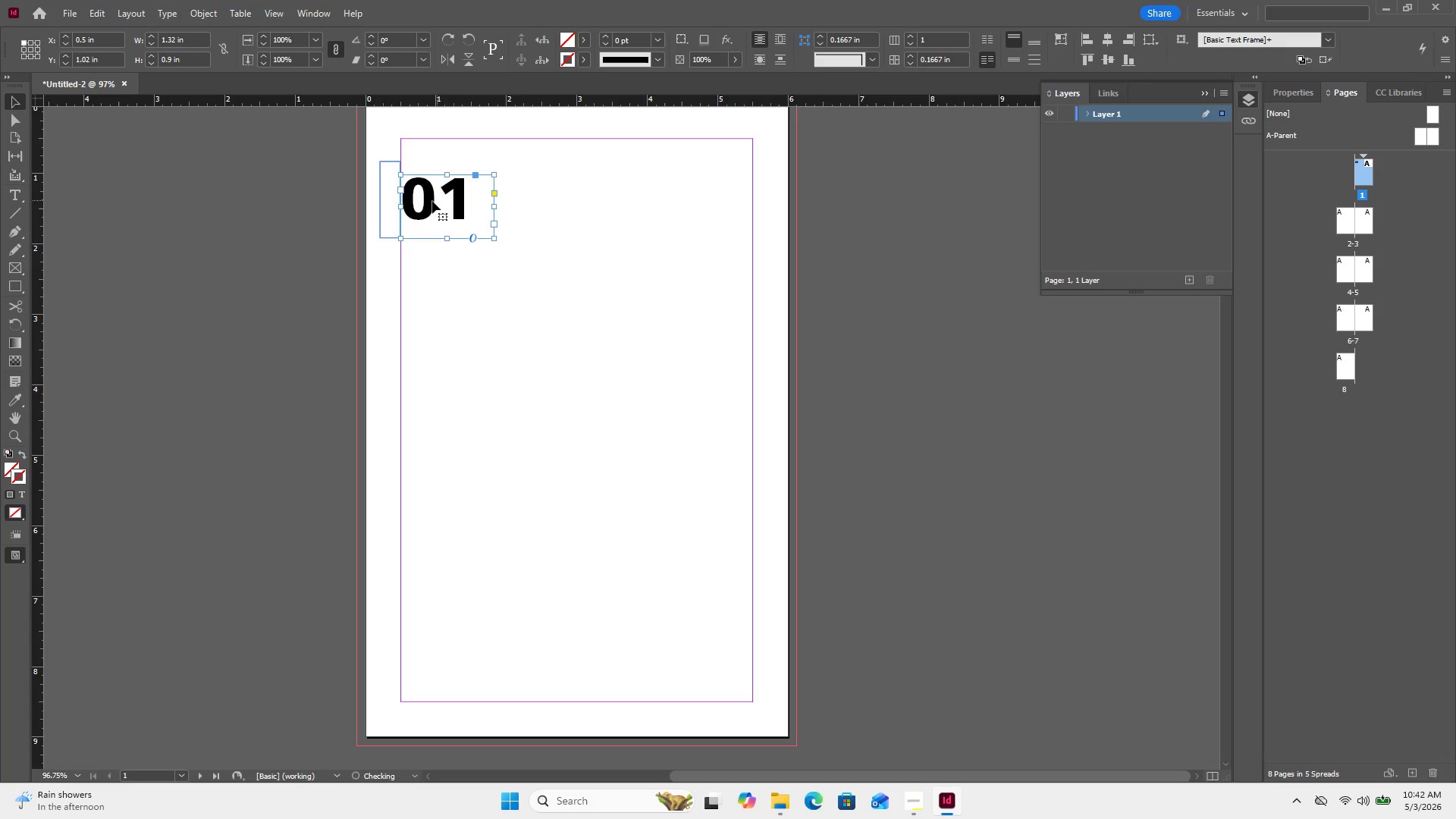 
left_click_drag(start_coordinate=[389, 214], to_coordinate=[423, 244])
 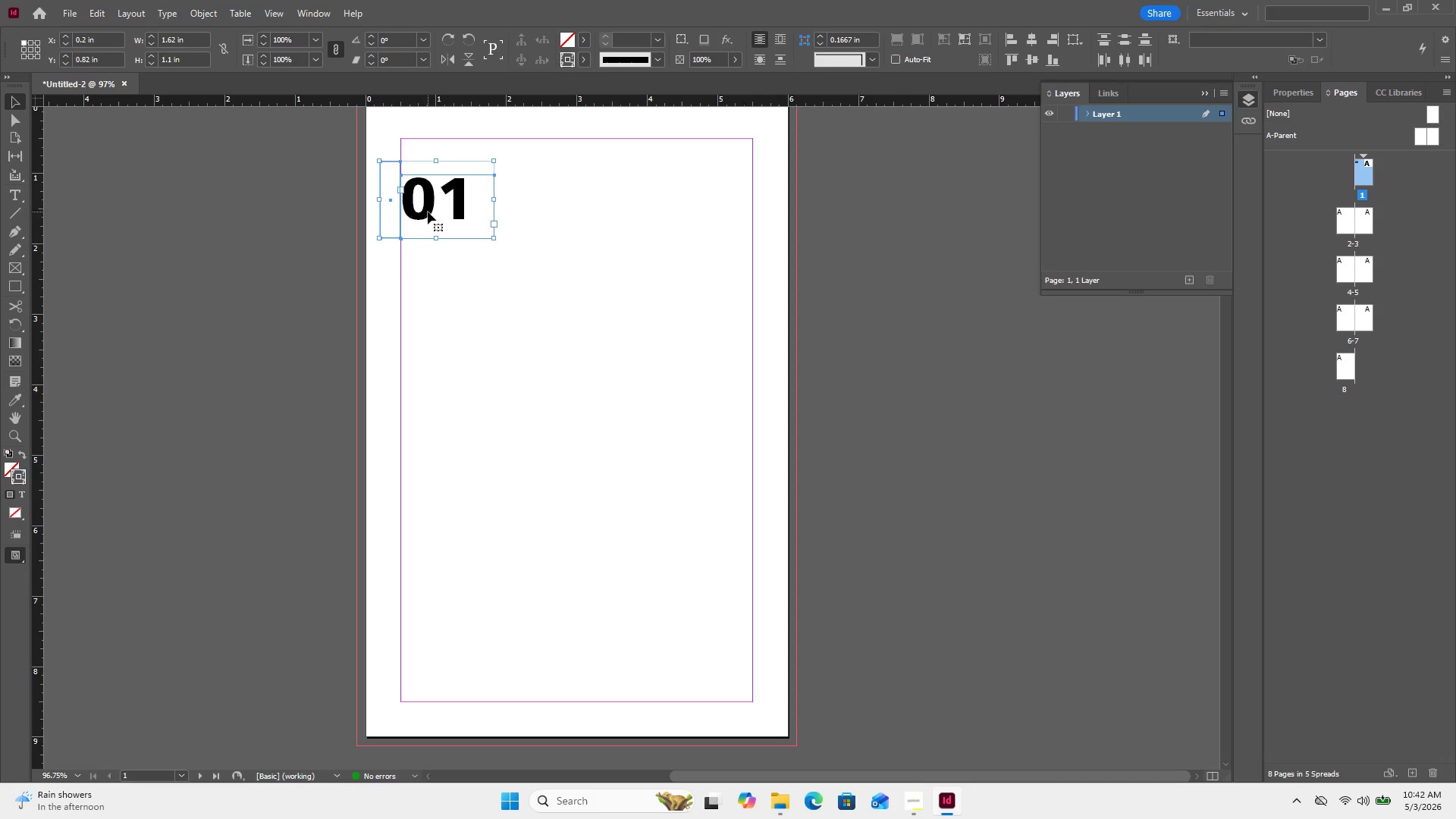 
left_click_drag(start_coordinate=[428, 212], to_coordinate=[447, 218])
 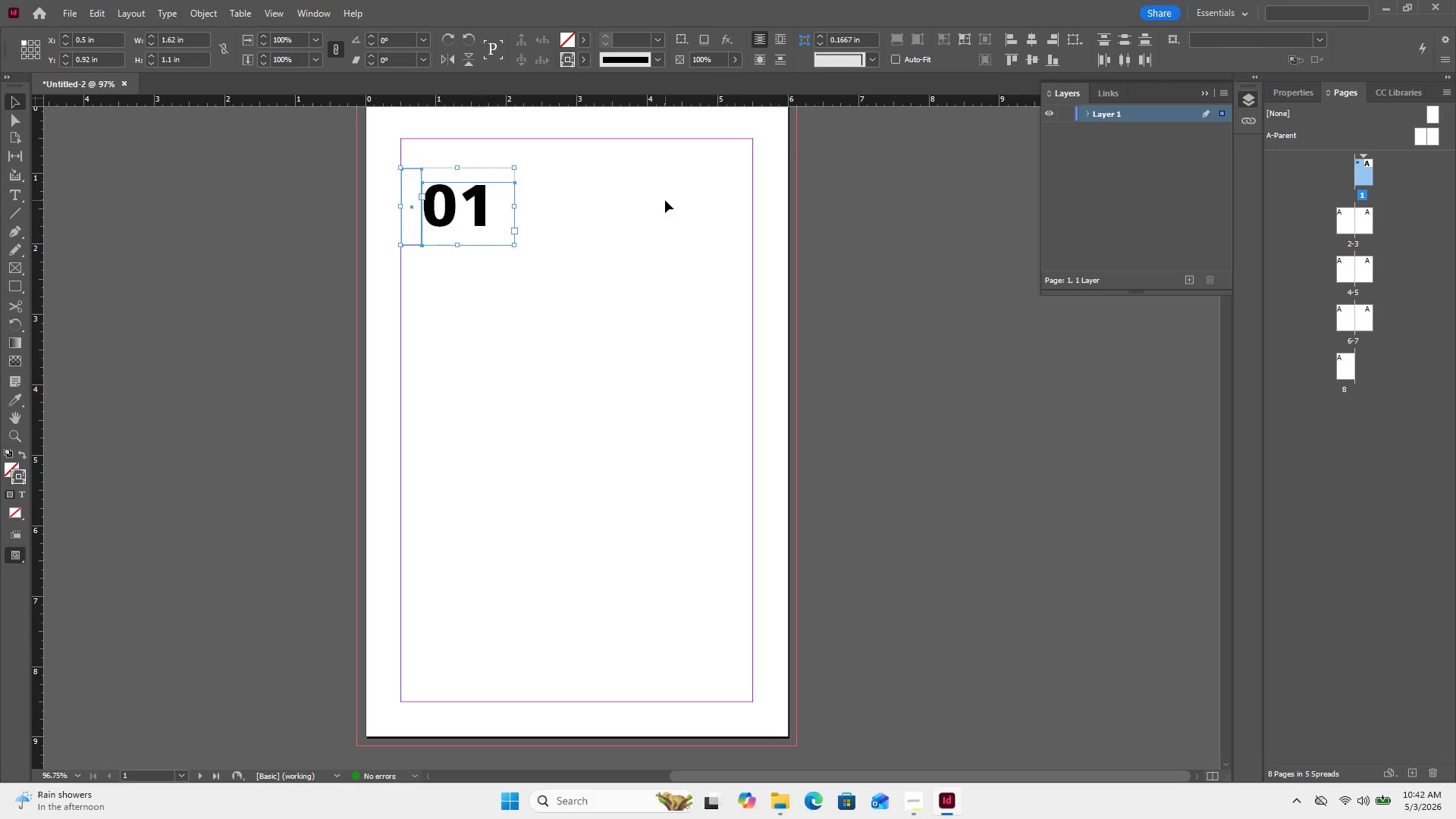 
left_click([665, 200])